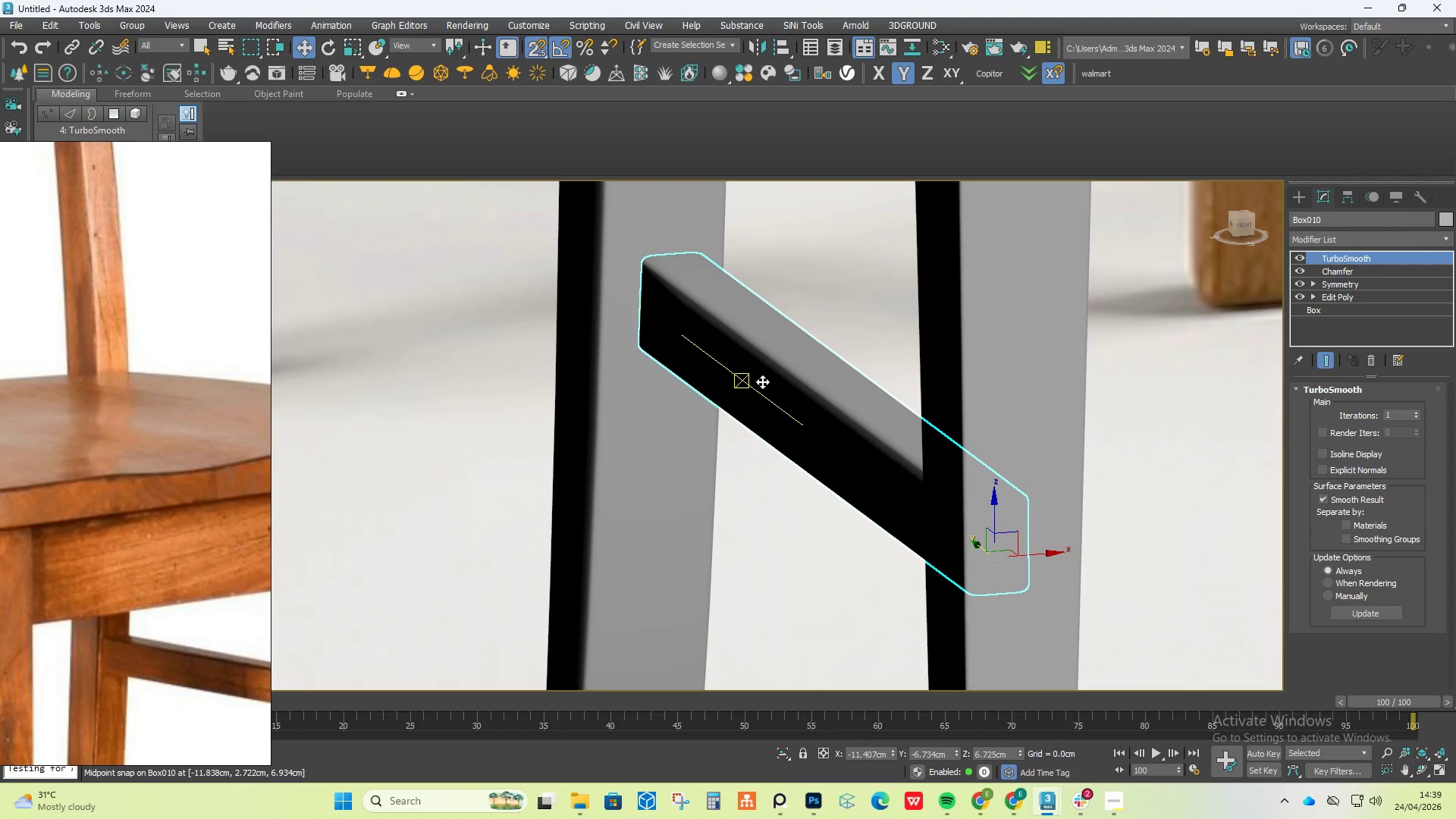 
hold_key(key=AltLeft, duration=1.34)
 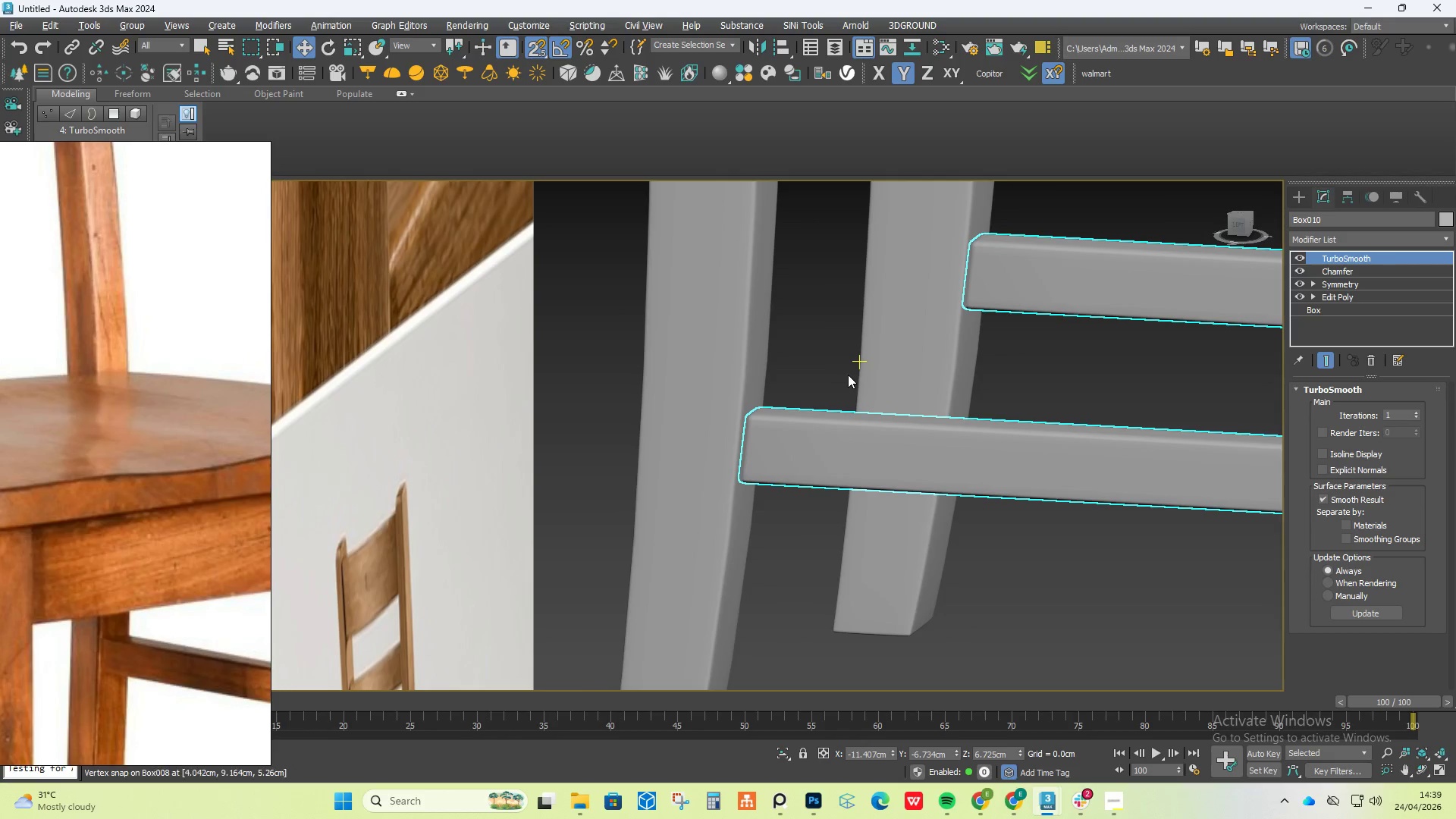 
scroll: coordinate [762, 381], scroll_direction: down, amount: 1.0
 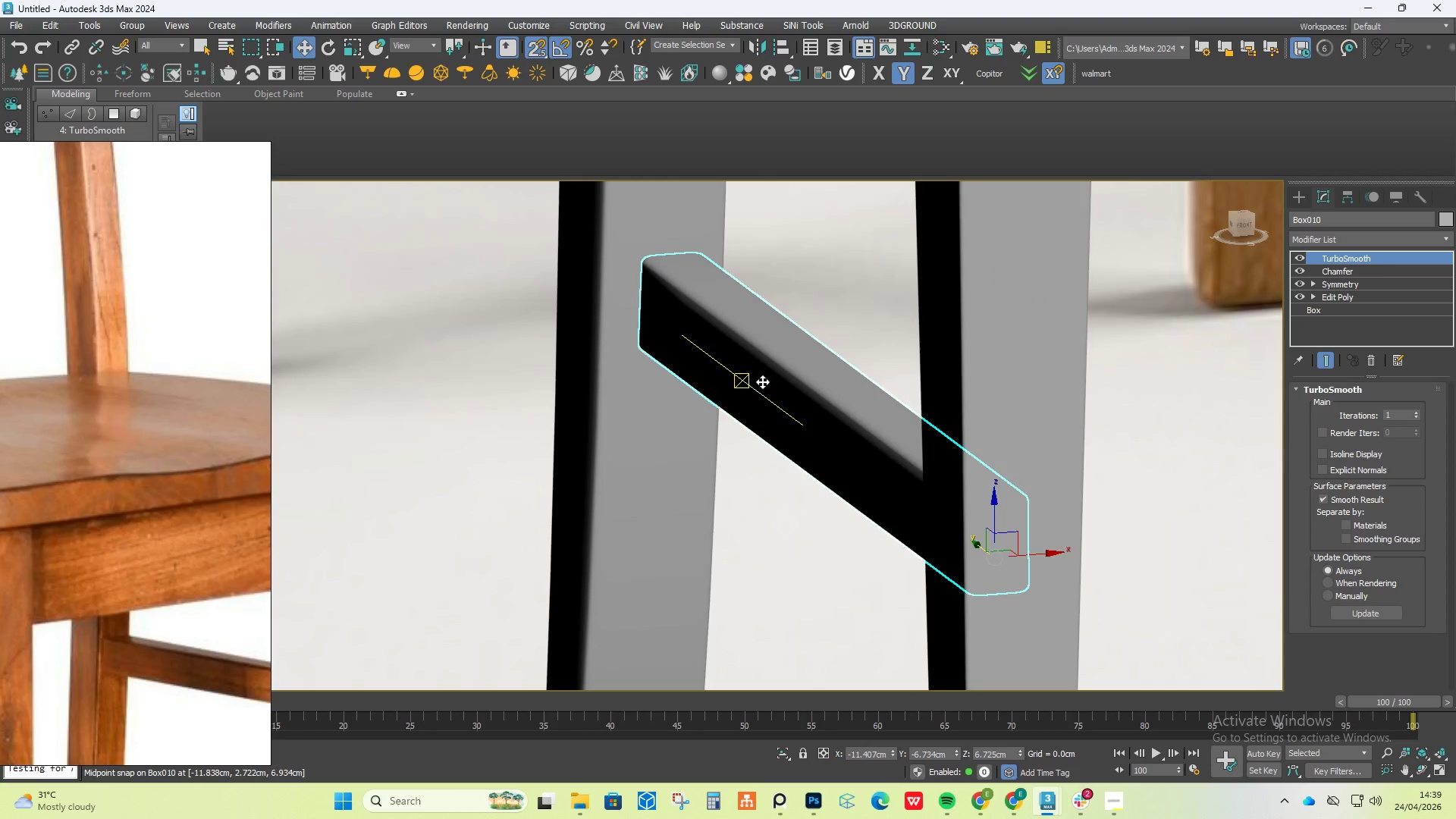 
key(S)
 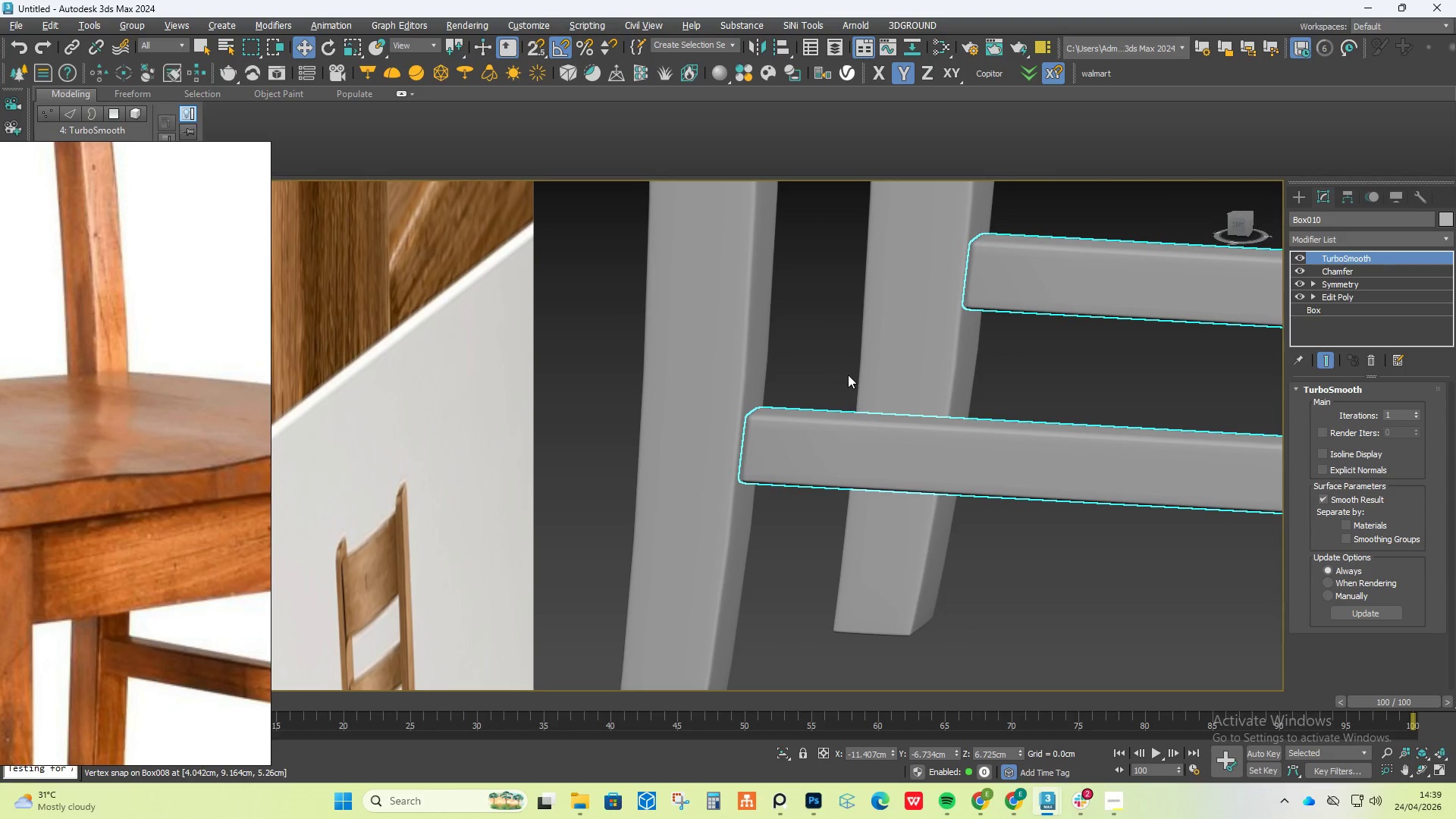 
hold_key(key=AltLeft, duration=1.78)
 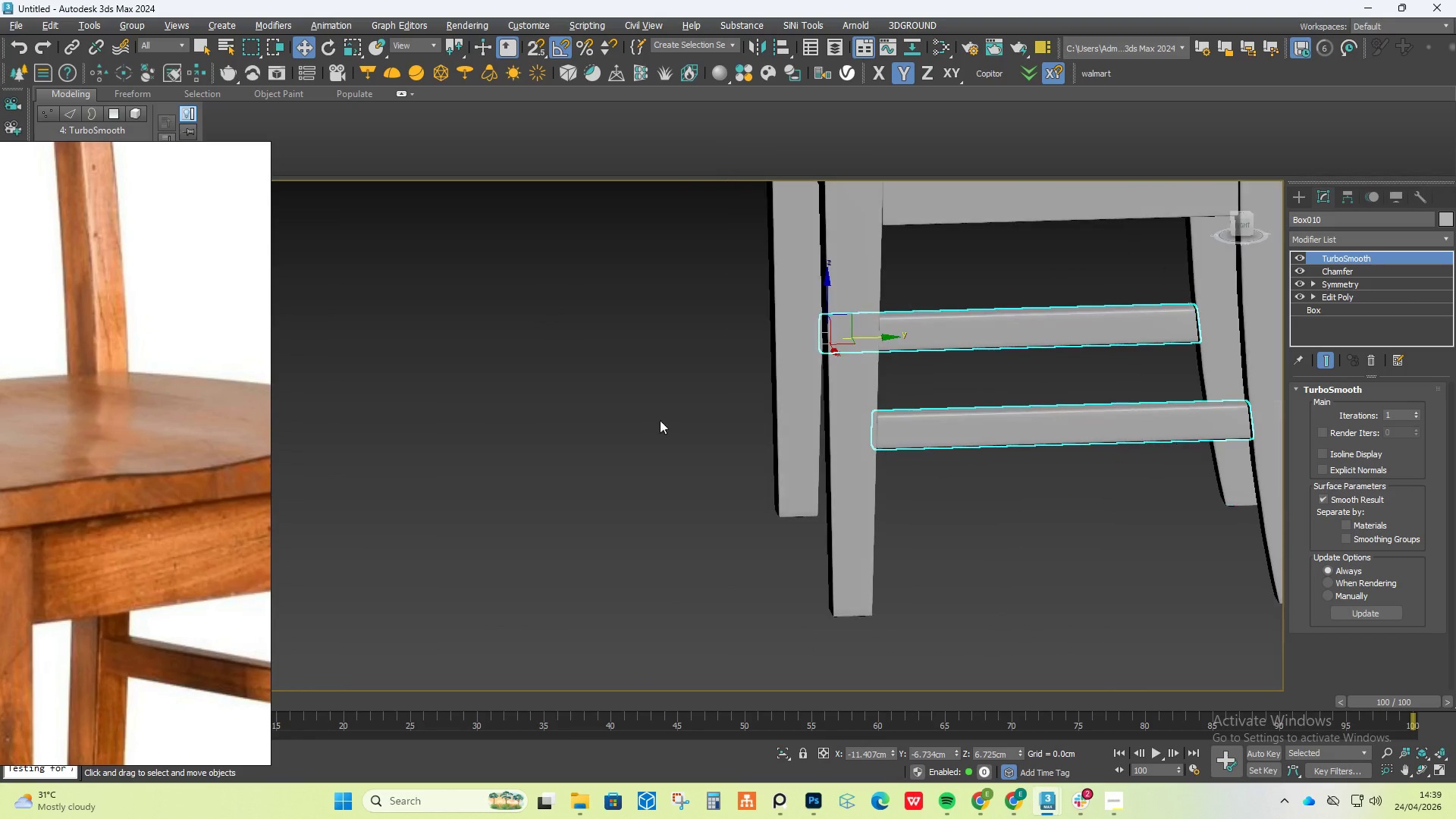 
scroll: coordinate [695, 419], scroll_direction: down, amount: 3.0
 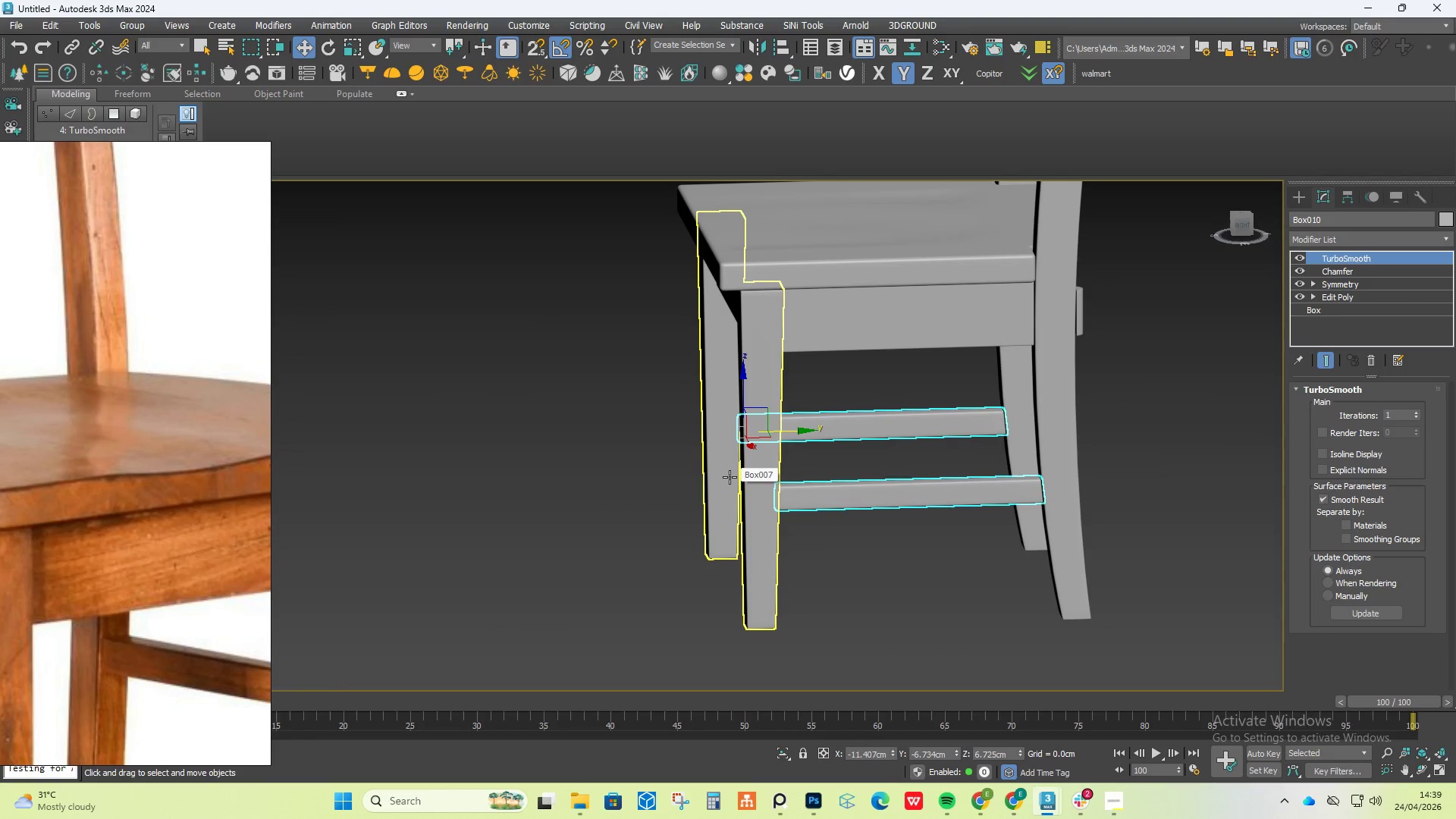 
scroll: coordinate [839, 434], scroll_direction: up, amount: 7.0
 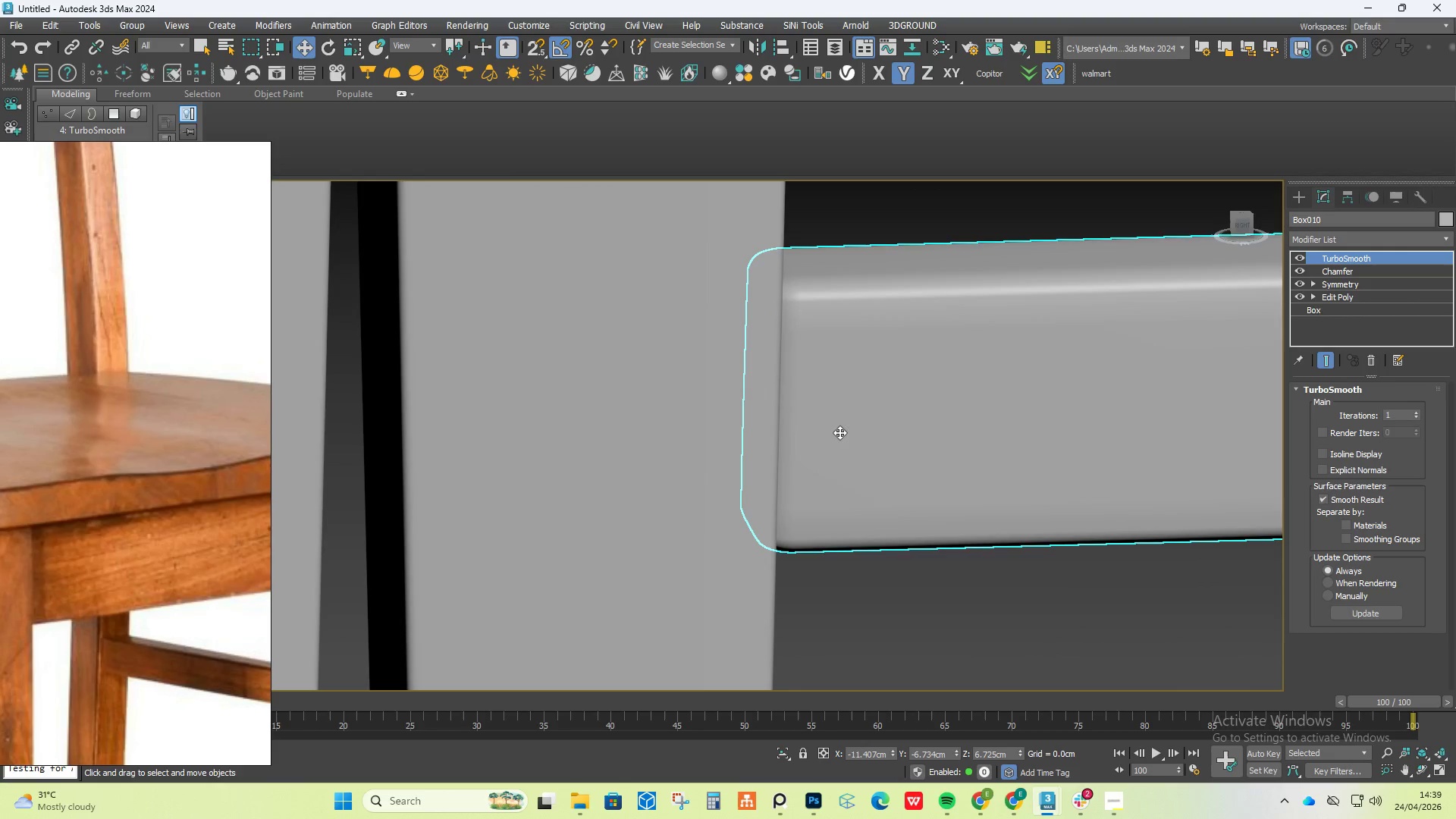 
scroll: coordinate [870, 377], scroll_direction: down, amount: 6.0
 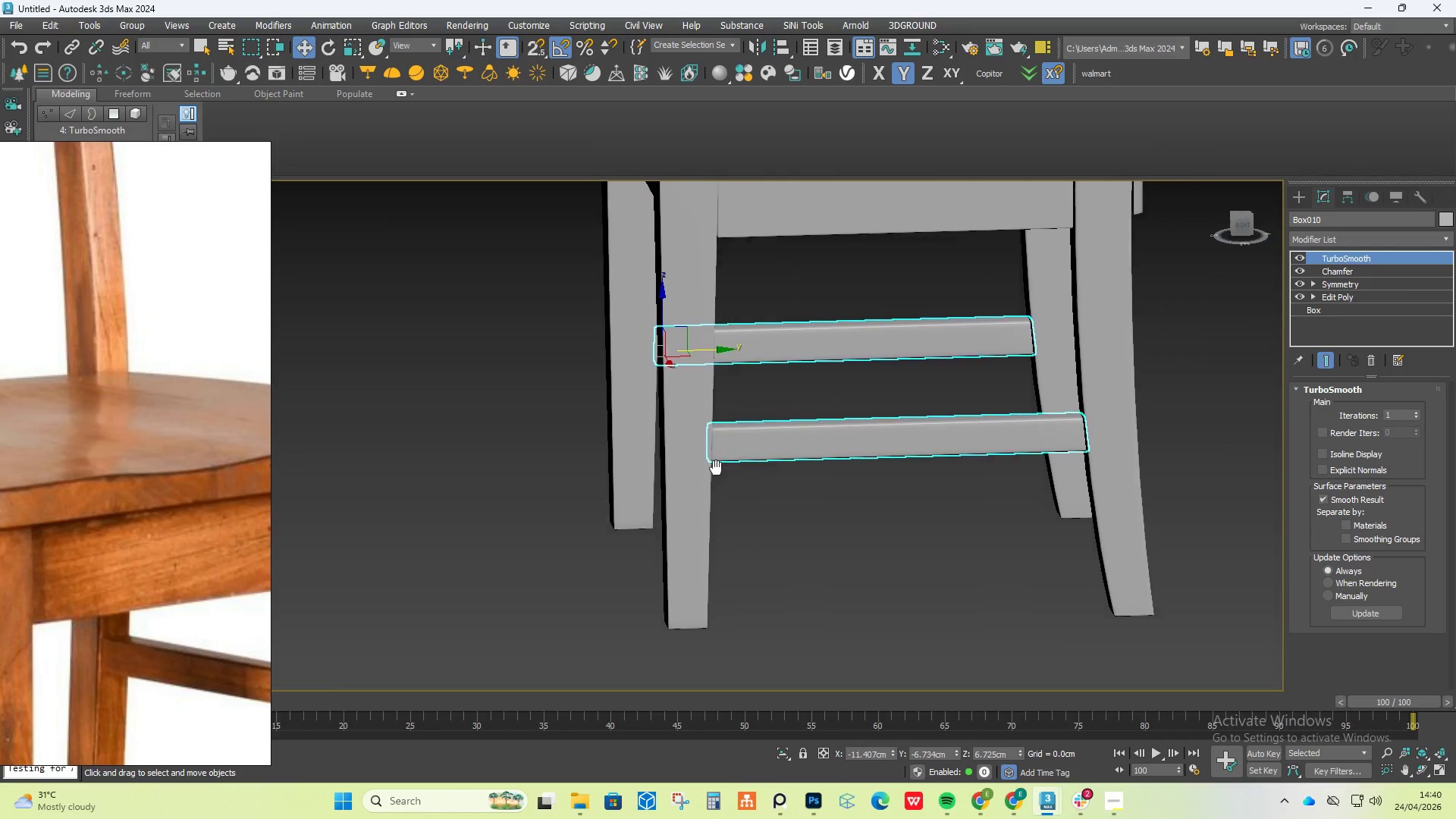 
hold_key(key=AltLeft, duration=0.98)
 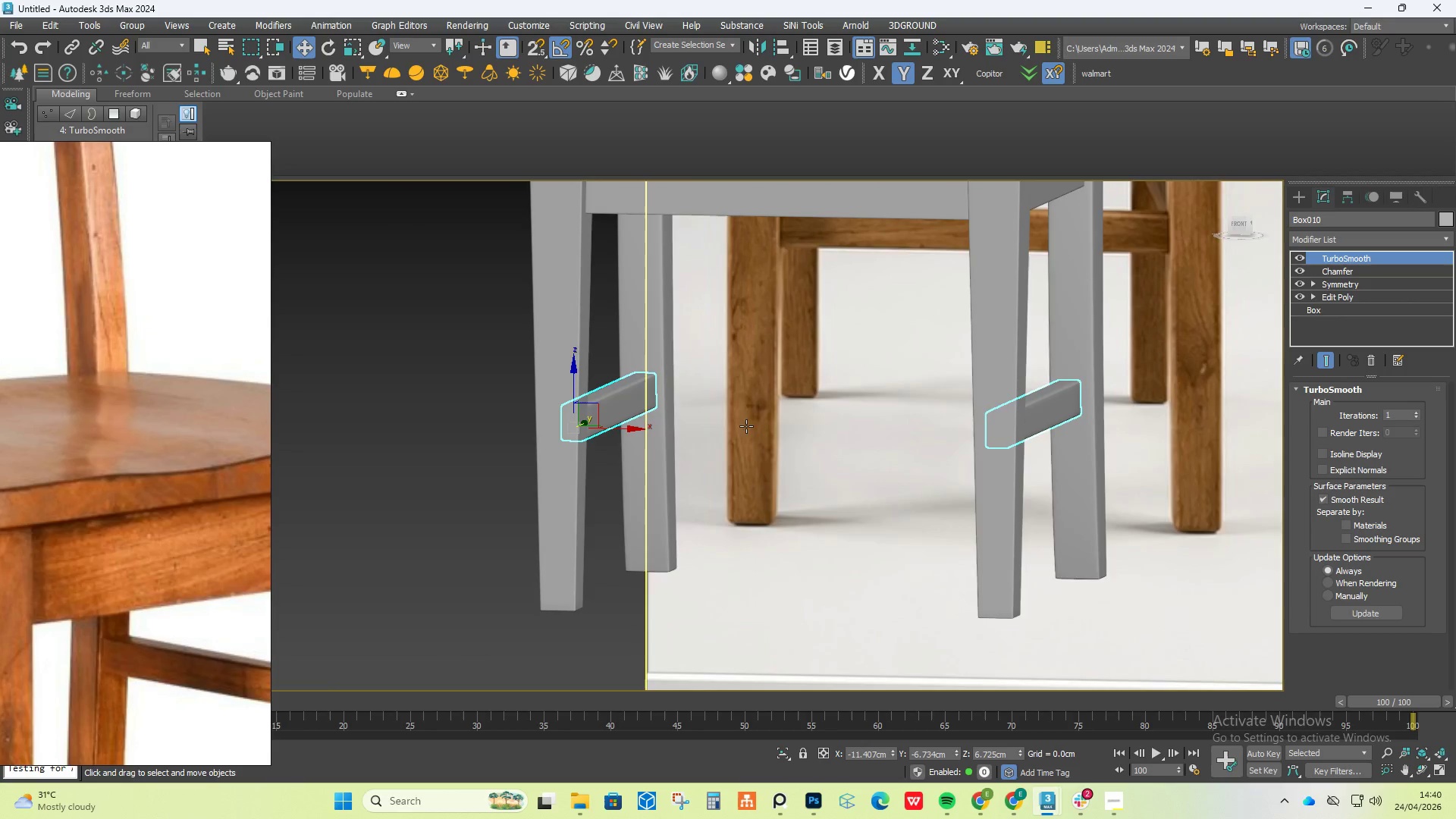 
scroll: coordinate [730, 412], scroll_direction: down, amount: 1.0
 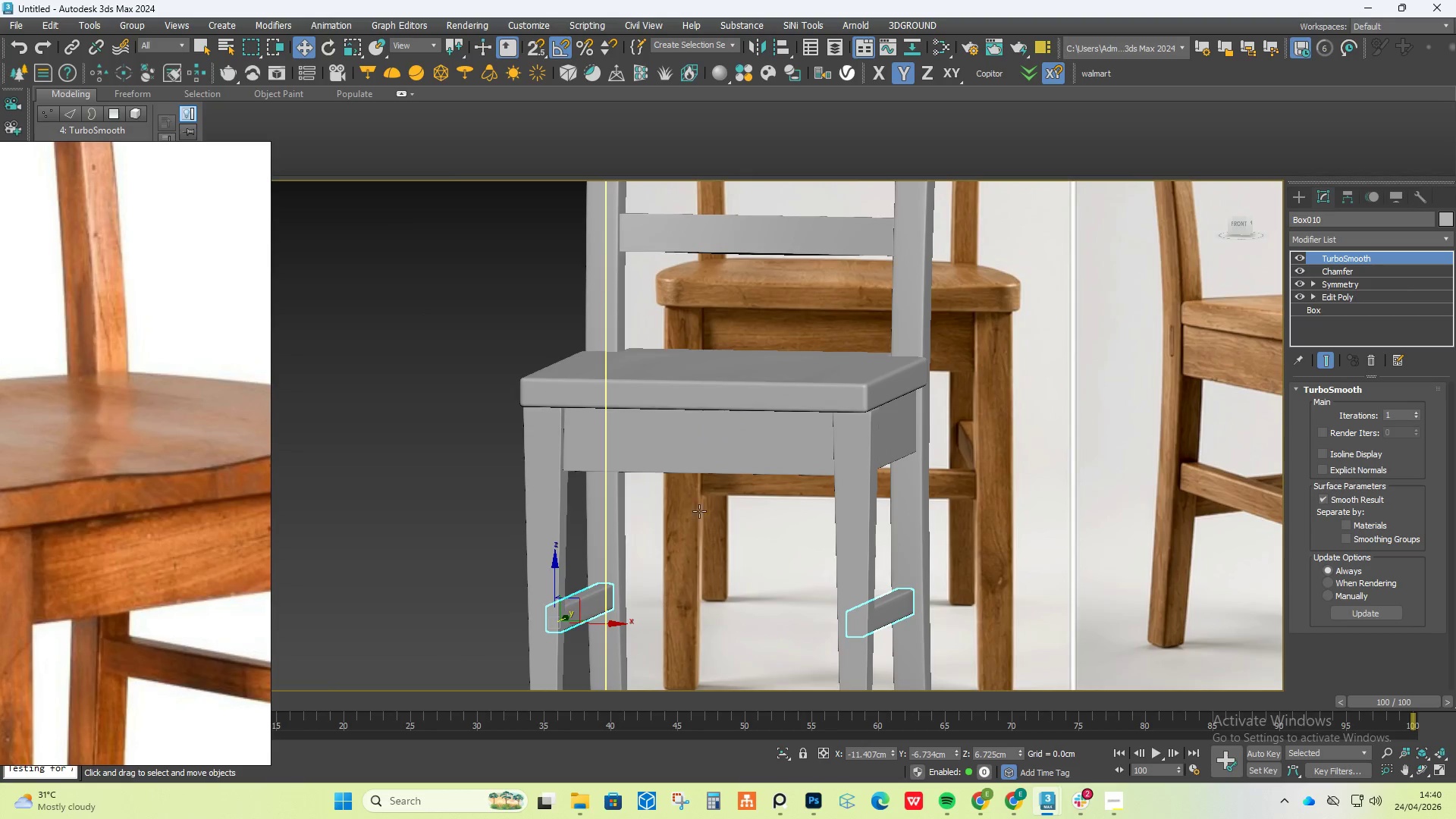 
scroll: coordinate [849, 401], scroll_direction: up, amount: 4.0
 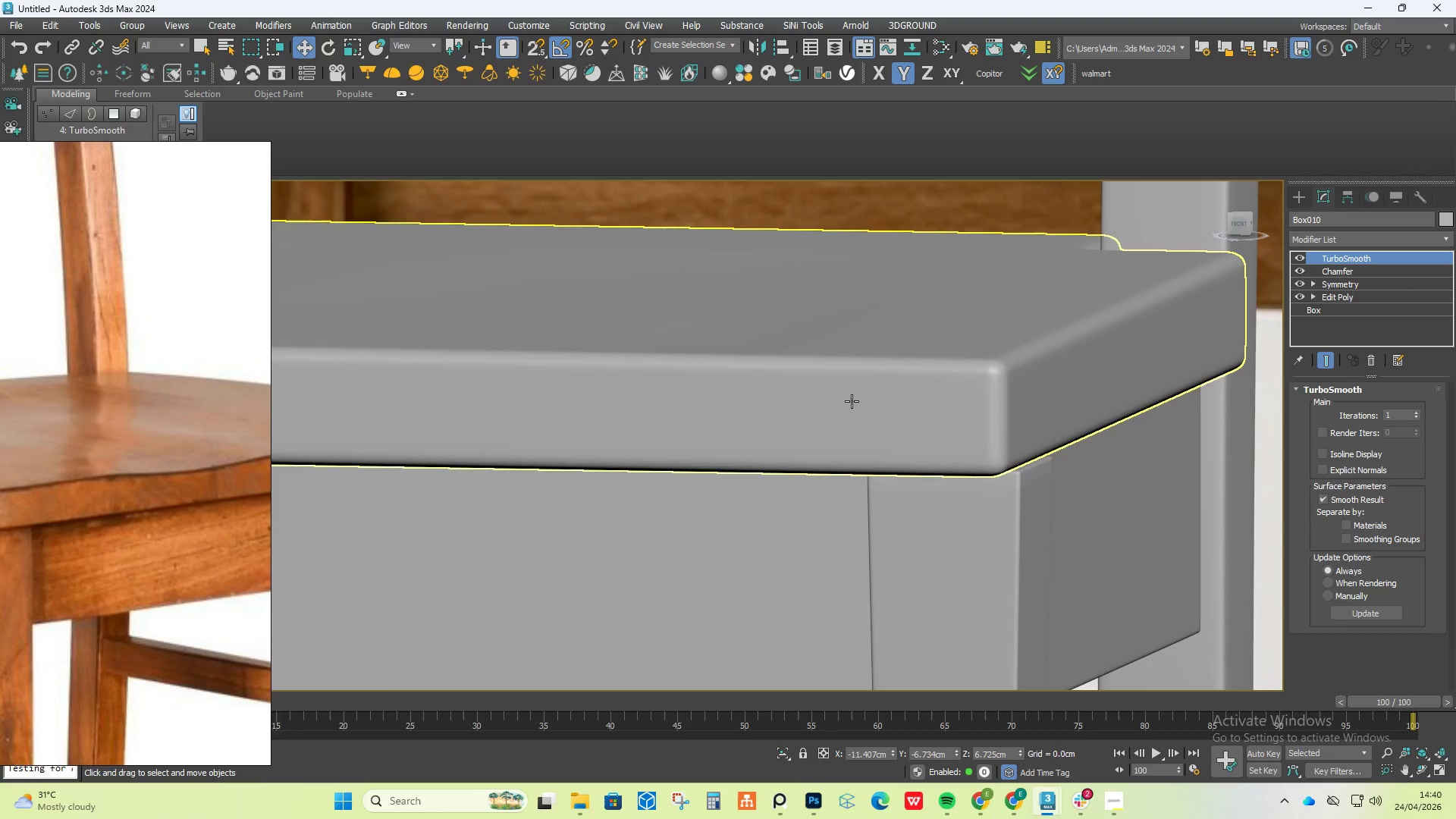 
hold_key(key=AltLeft, duration=0.52)
 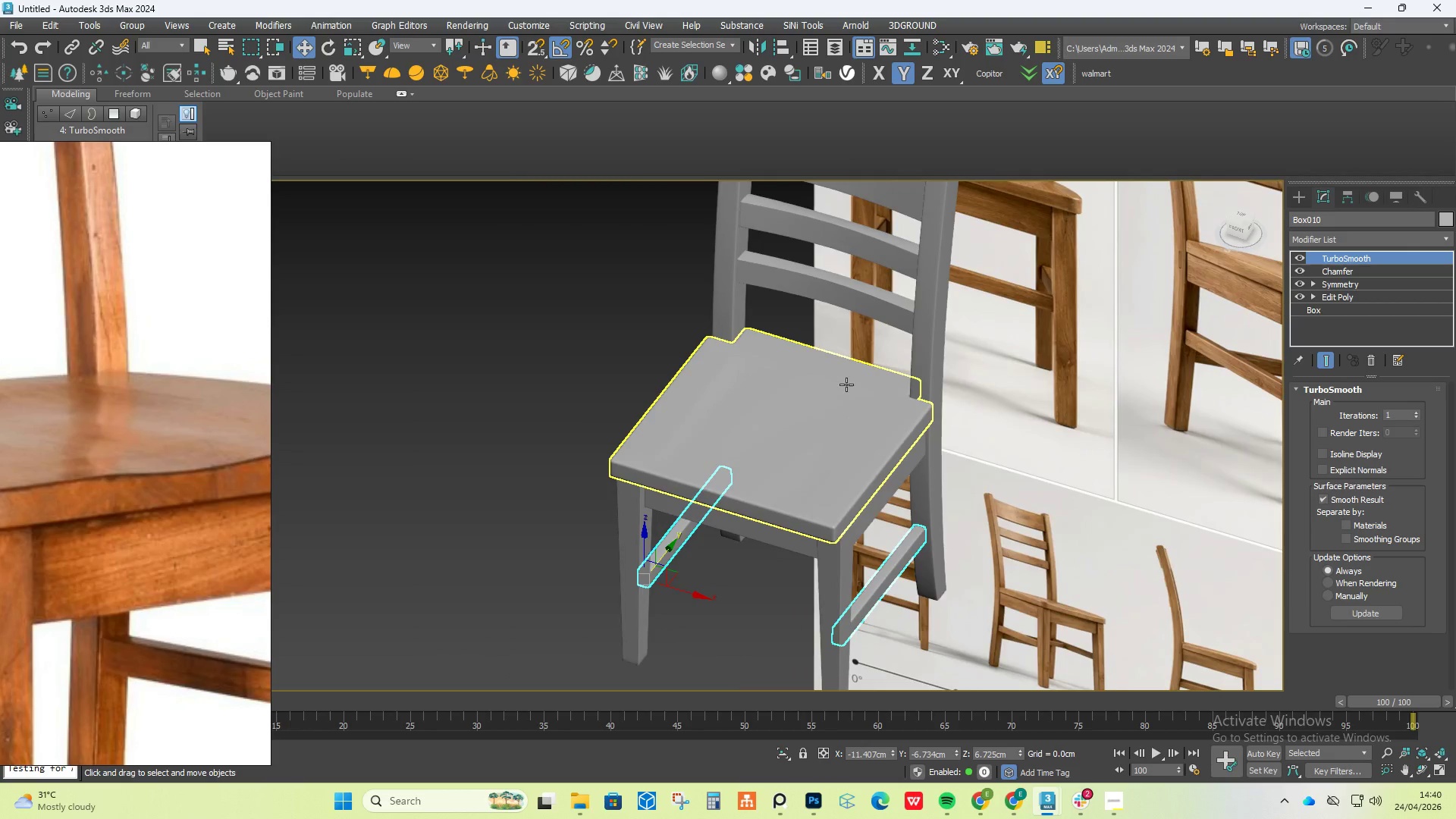 
scroll: coordinate [852, 403], scroll_direction: down, amount: 5.0
 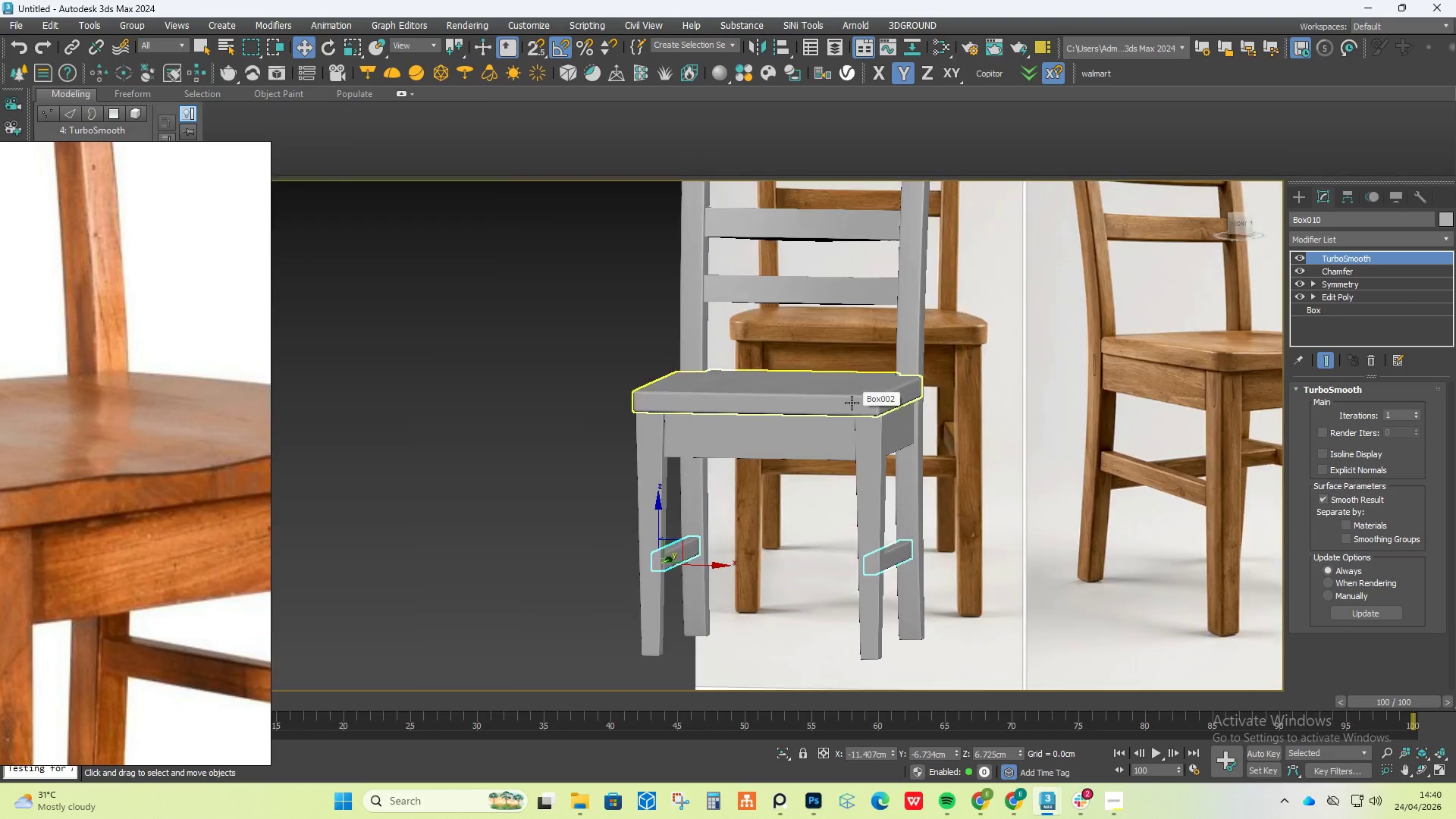 
scroll: coordinate [845, 380], scroll_direction: up, amount: 1.0
 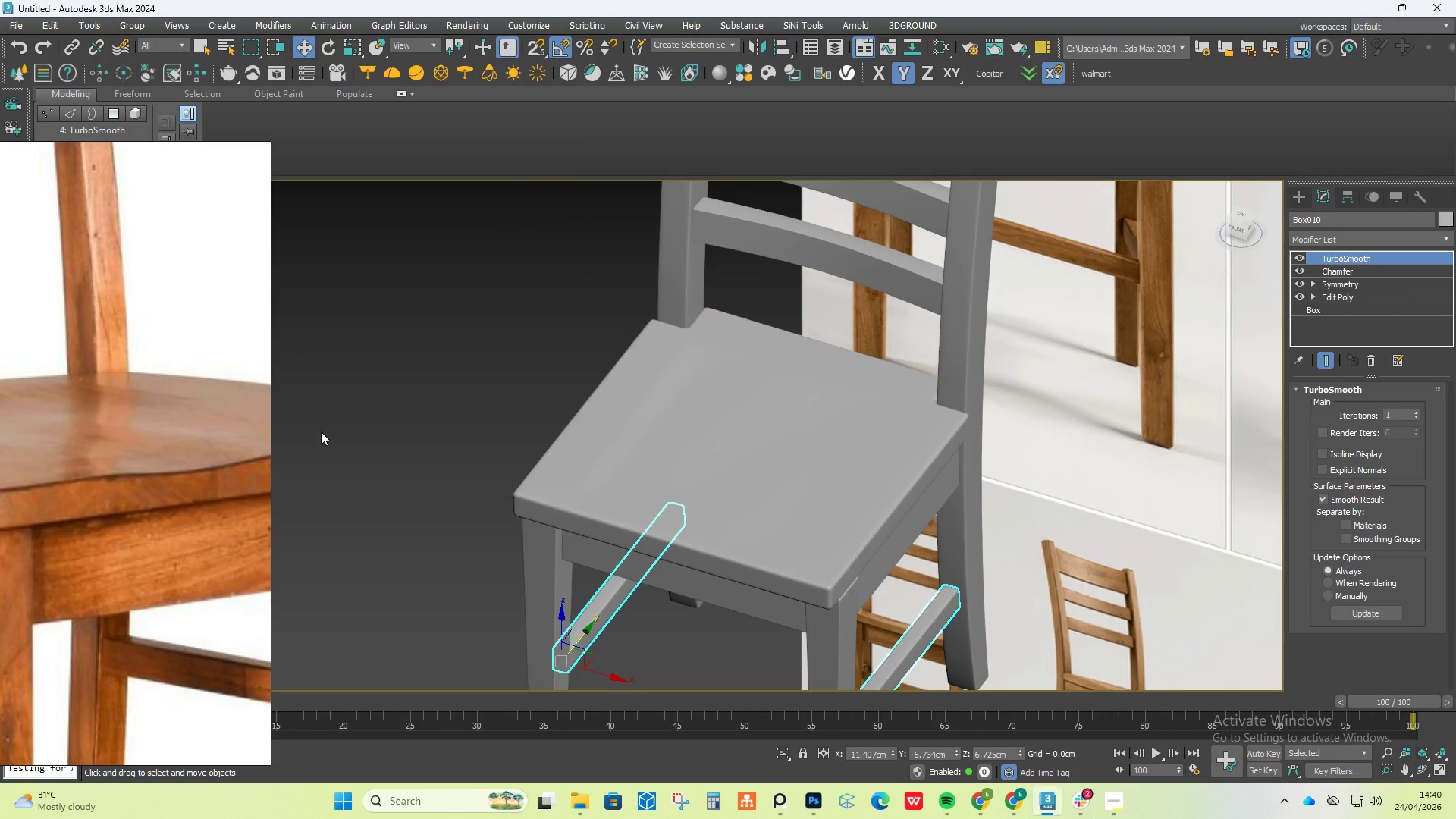 
scroll: coordinate [156, 435], scroll_direction: down, amount: 5.0
 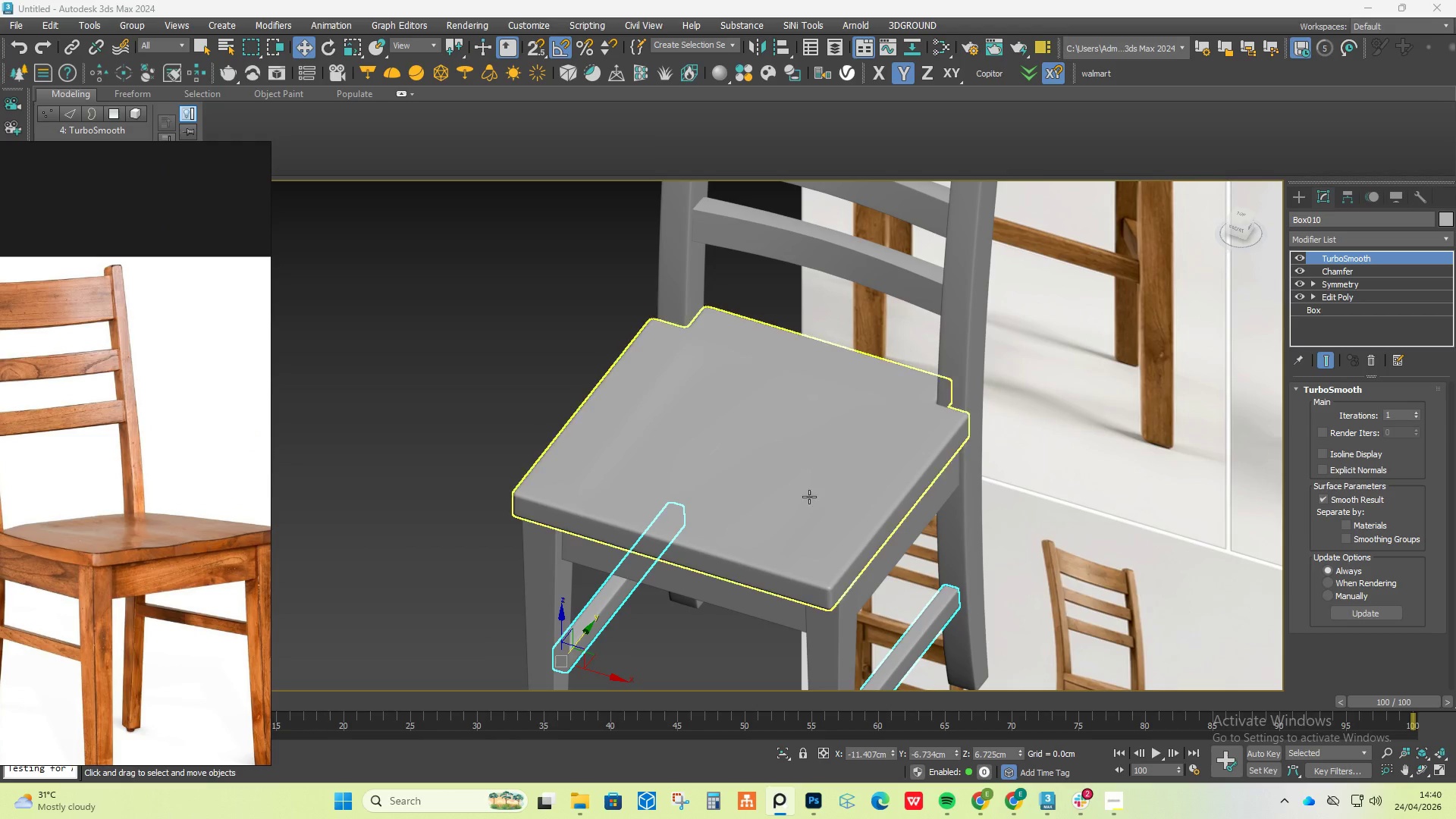 
hold_key(key=AltLeft, duration=0.77)
 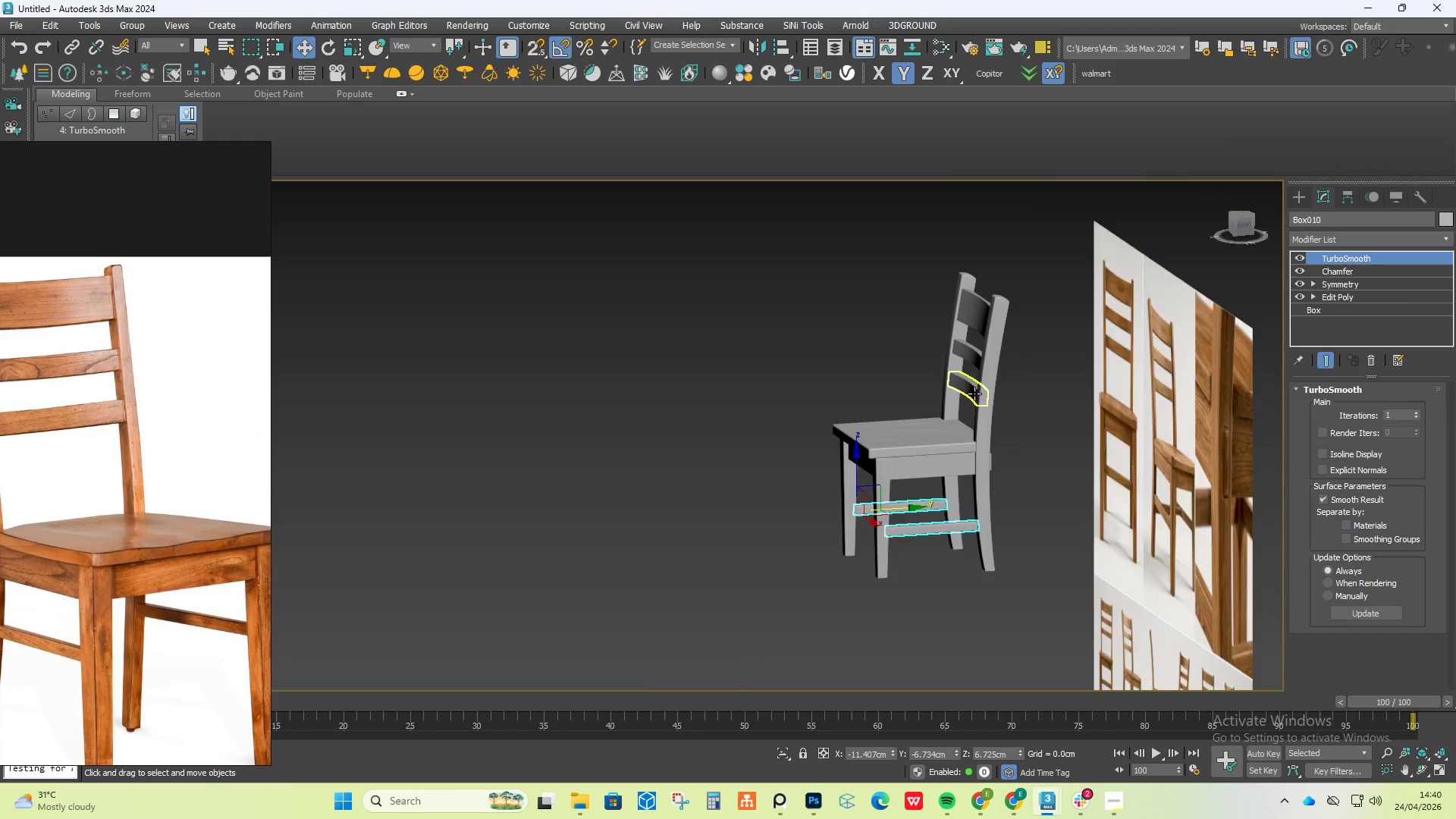 
scroll: coordinate [1031, 459], scroll_direction: down, amount: 3.0
 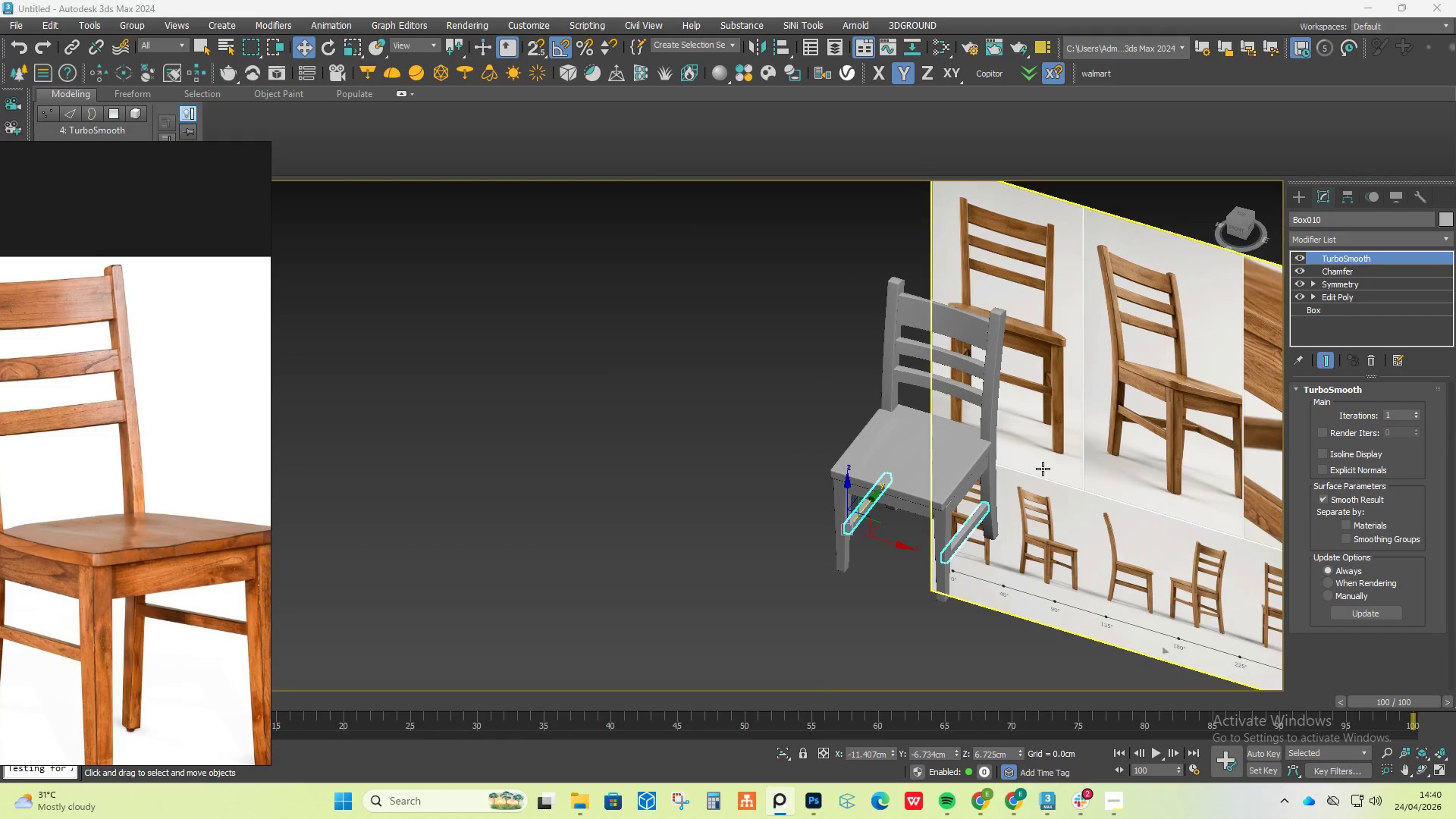 
scroll: coordinate [976, 378], scroll_direction: up, amount: 3.0
 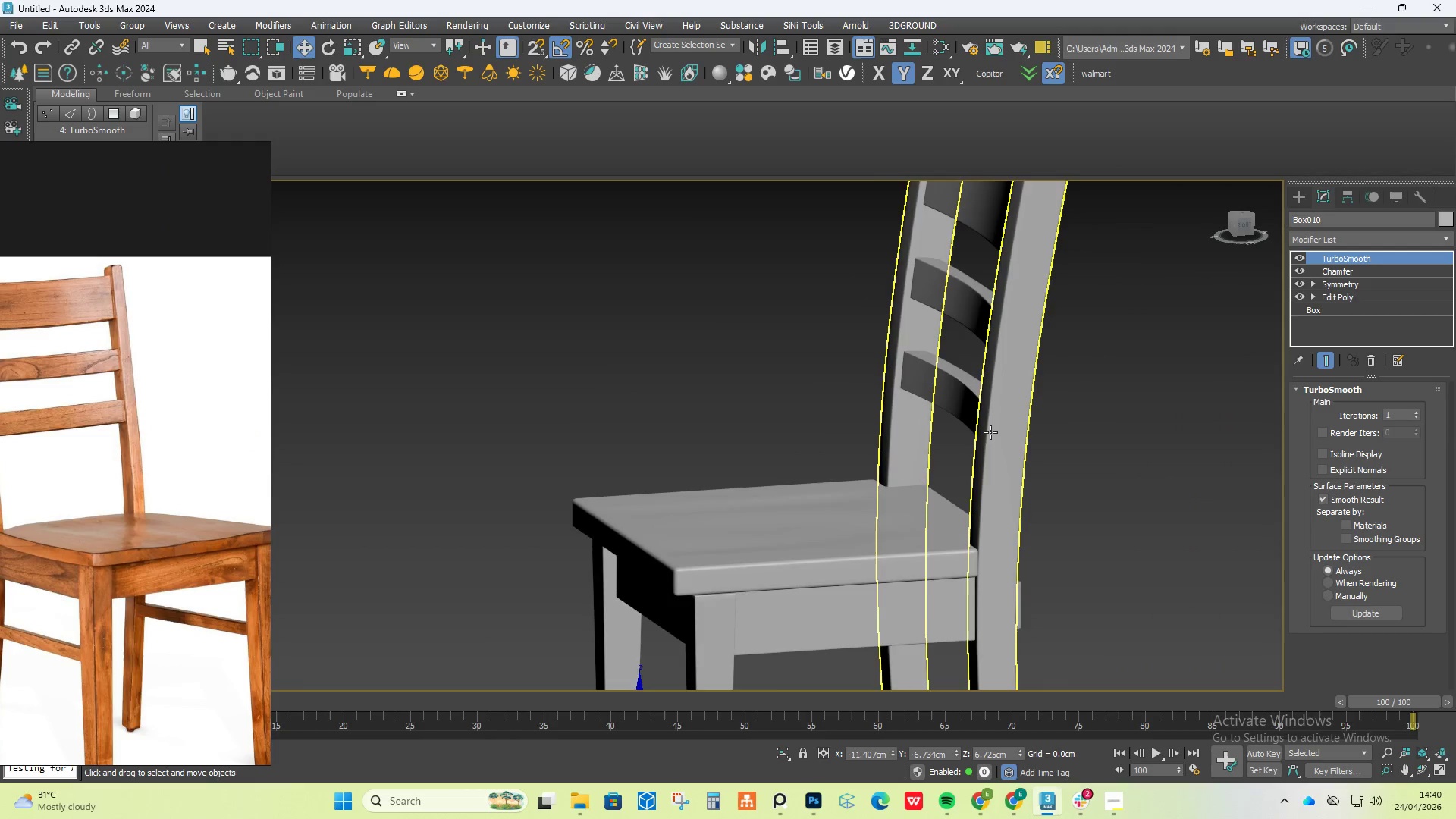 
hold_key(key=AltLeft, duration=1.42)
 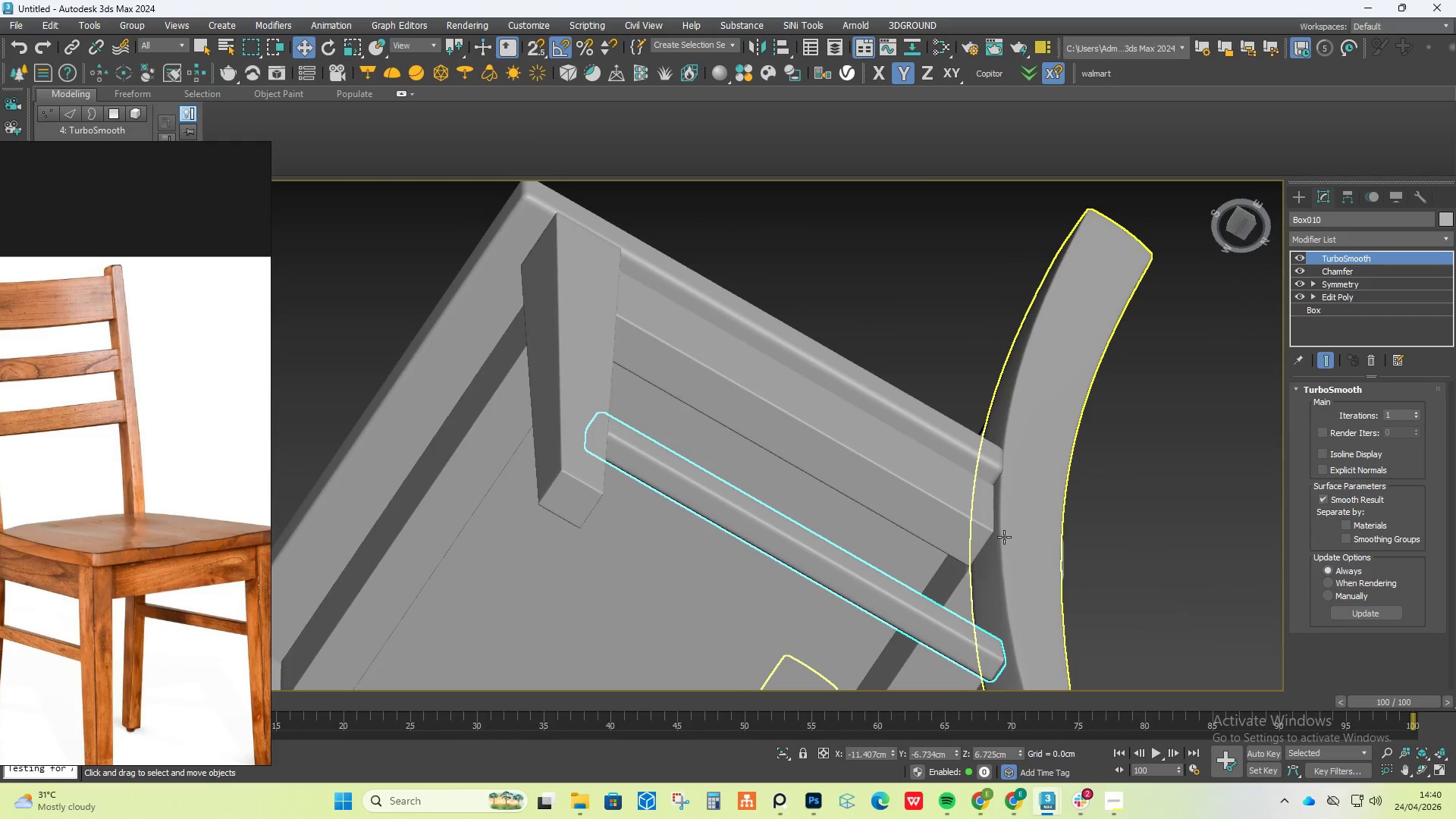 
scroll: coordinate [996, 438], scroll_direction: down, amount: 2.0
 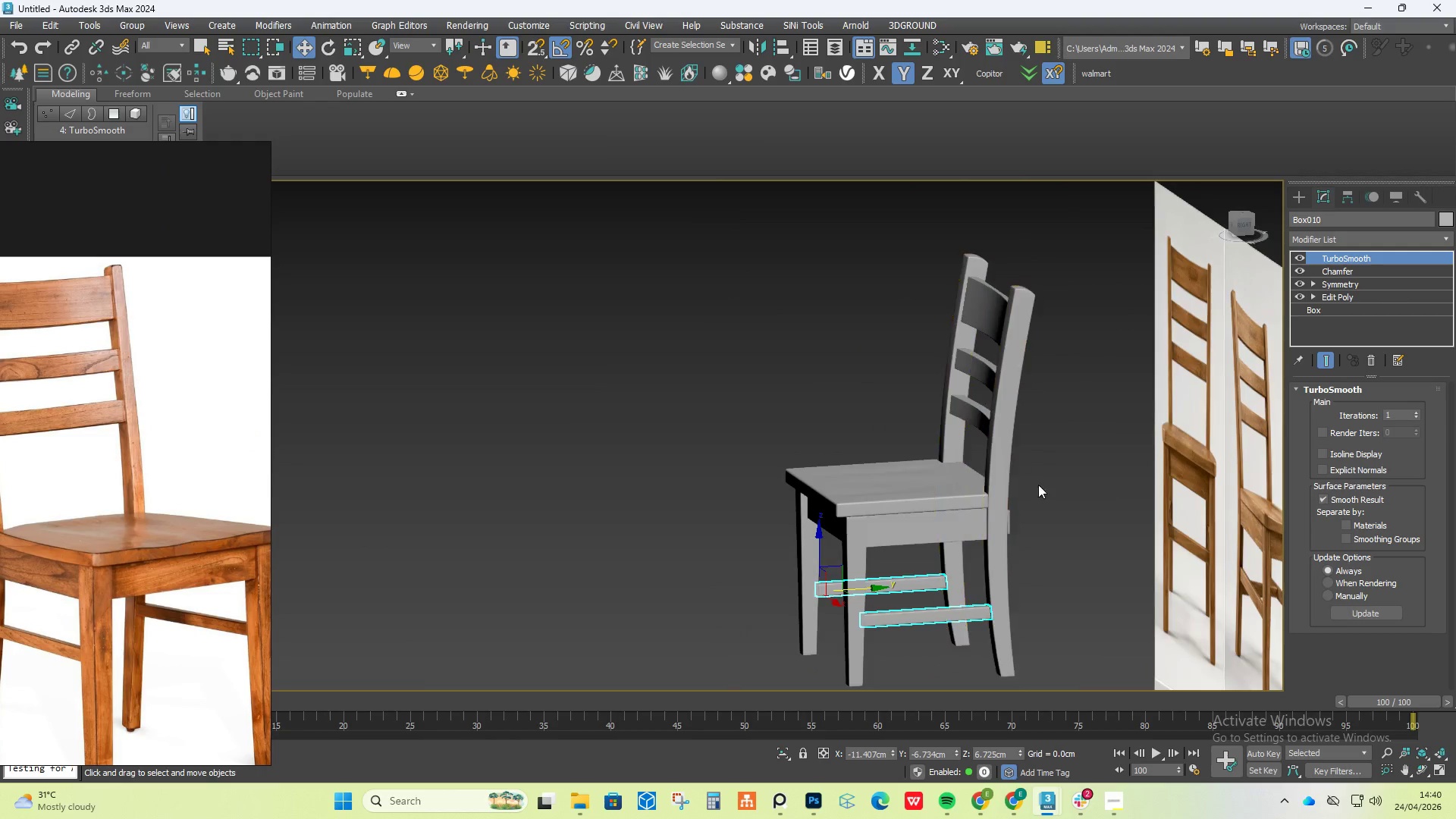 
scroll: coordinate [1004, 537], scroll_direction: up, amount: 3.0
 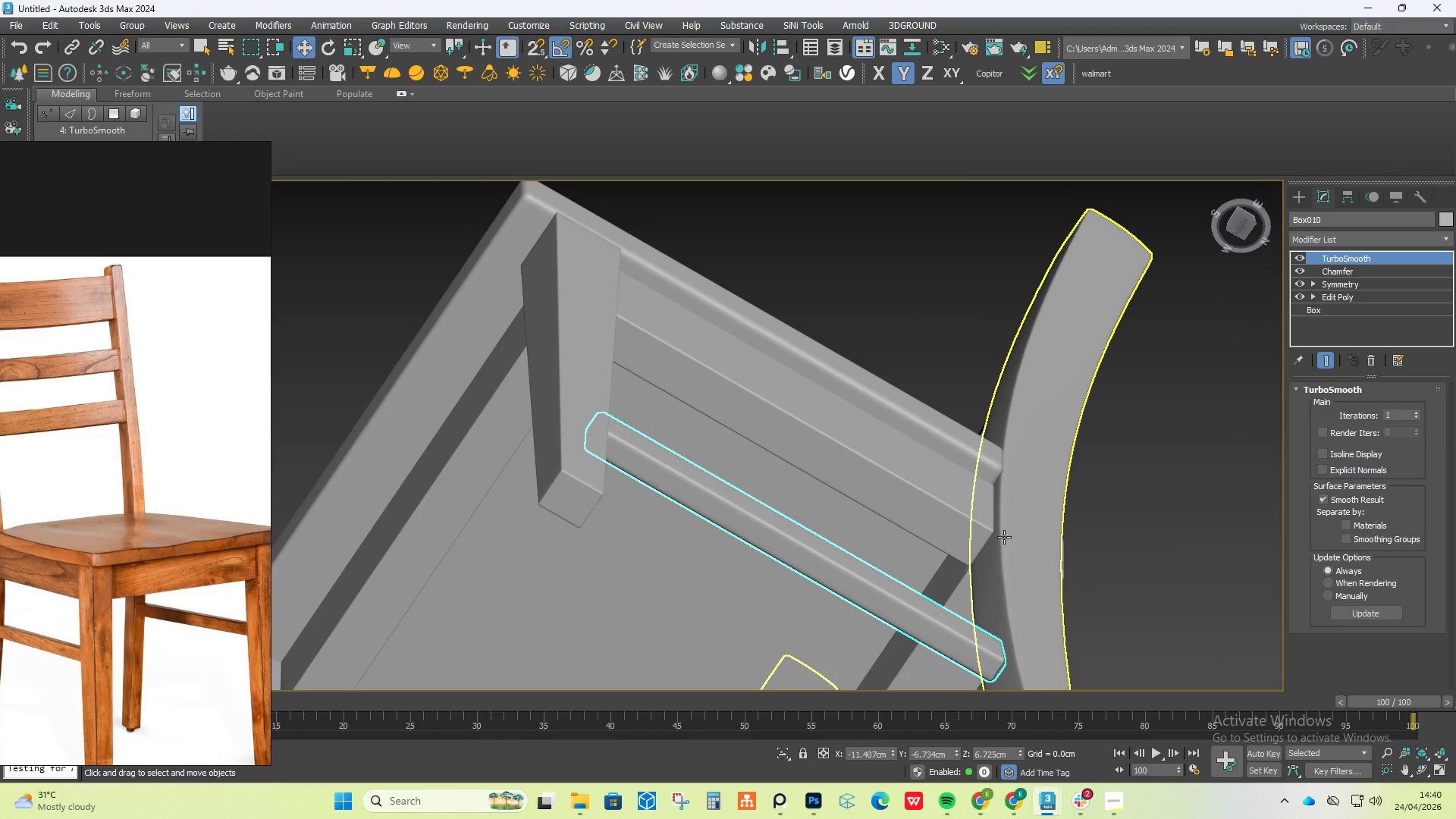 
hold_key(key=AltLeft, duration=0.52)
 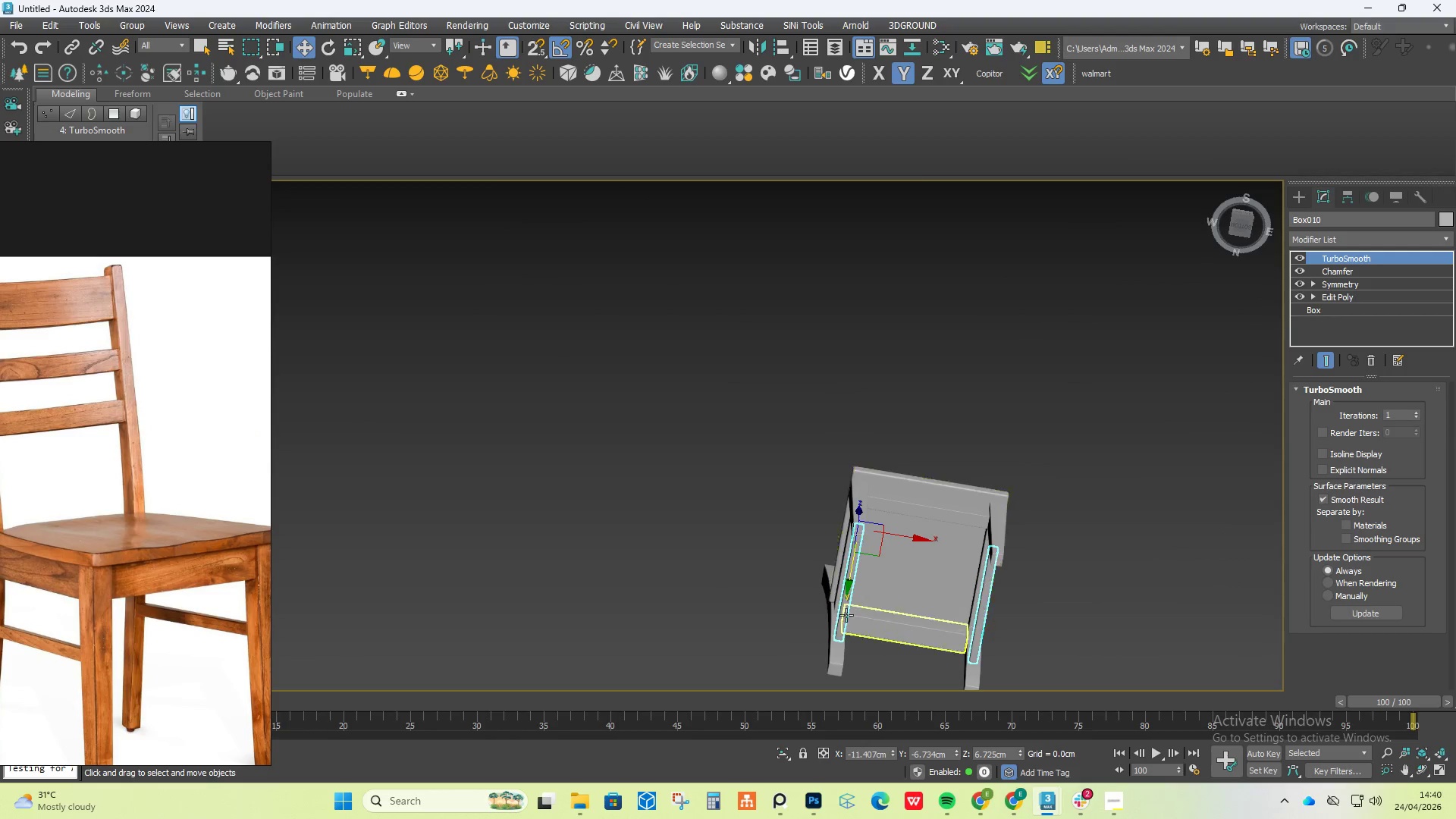 
scroll: coordinate [1004, 538], scroll_direction: down, amount: 4.0
 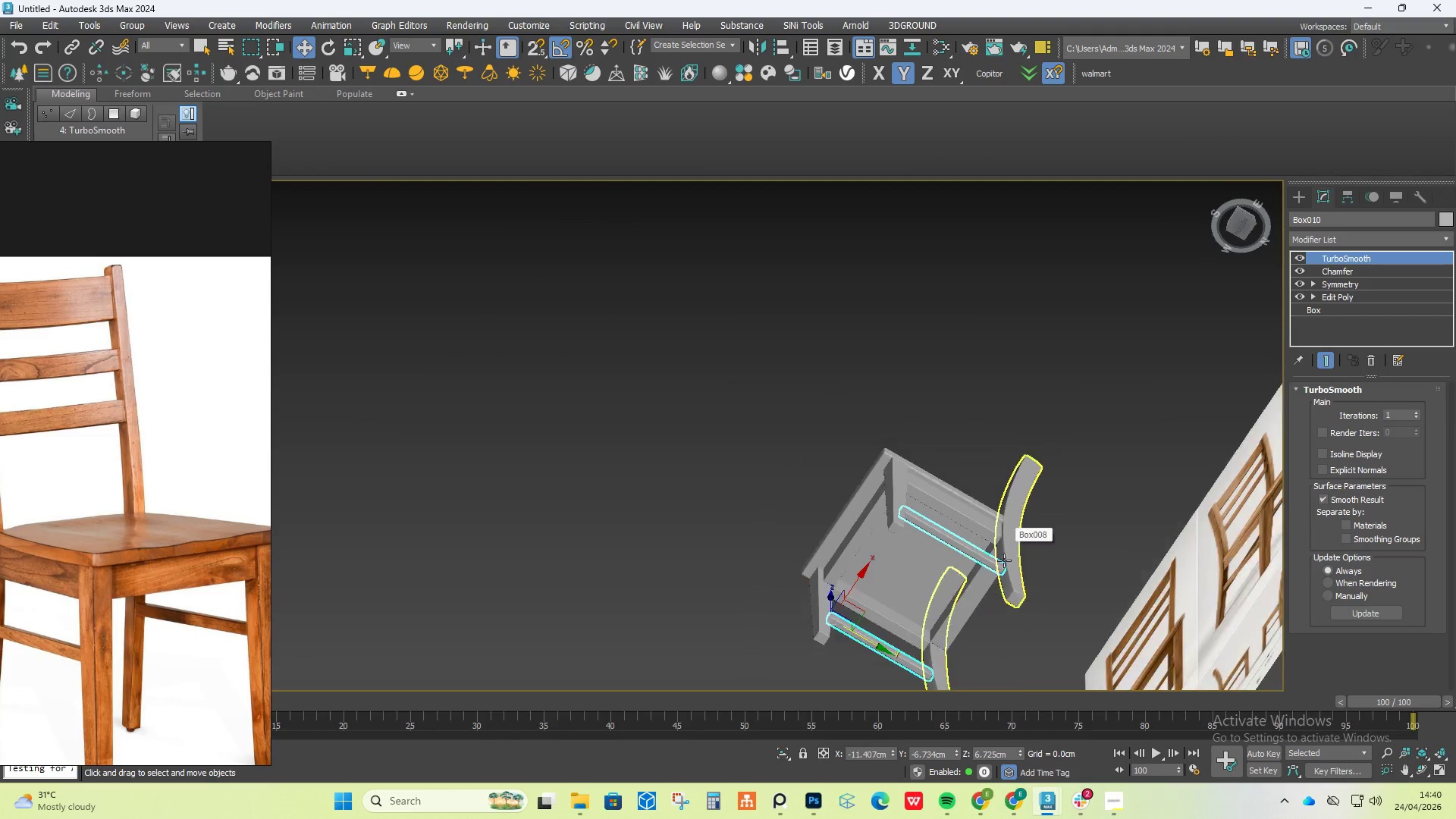 
hold_key(key=AltLeft, duration=1.88)
 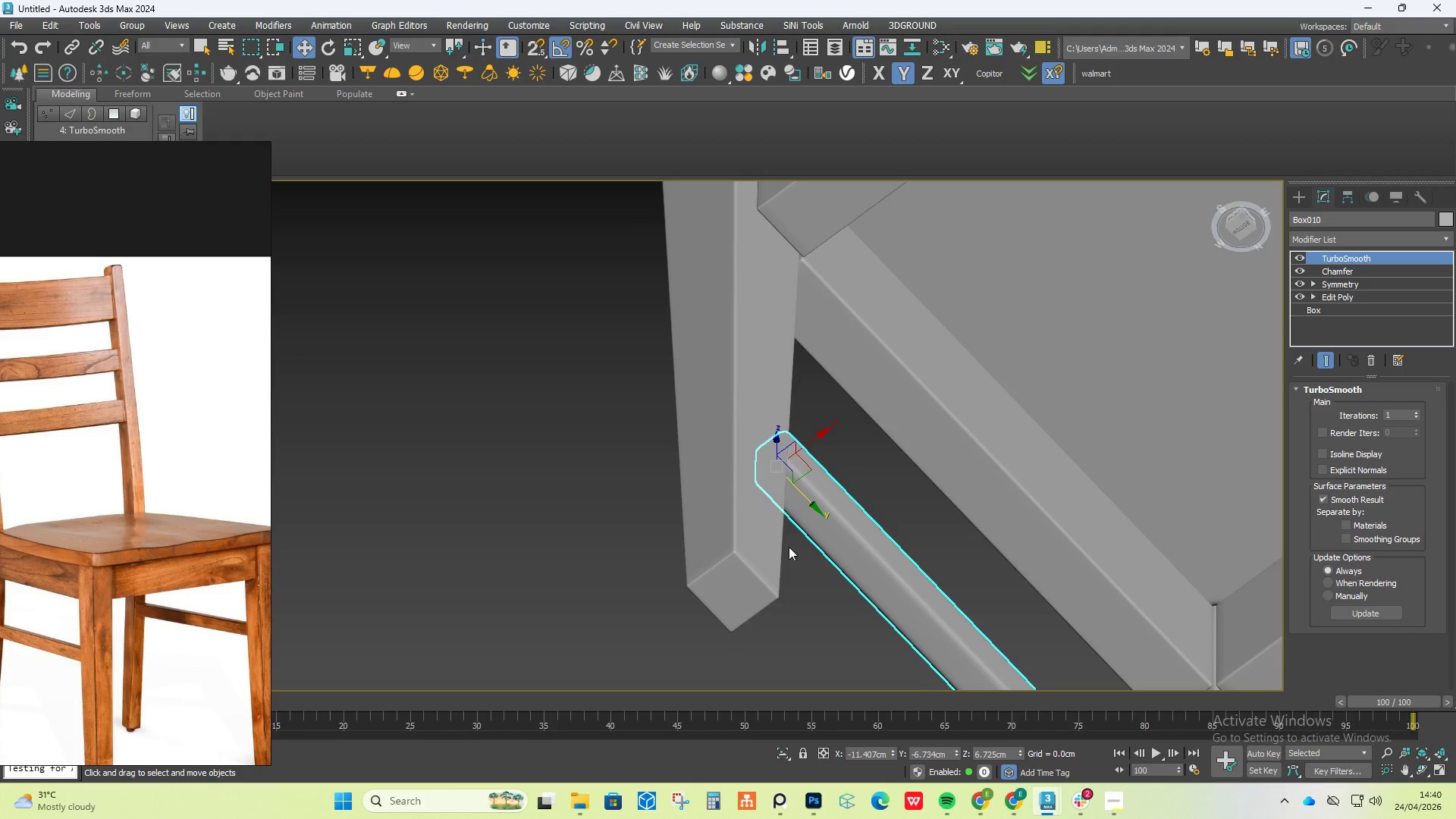 
scroll: coordinate [836, 622], scroll_direction: up, amount: 5.0
 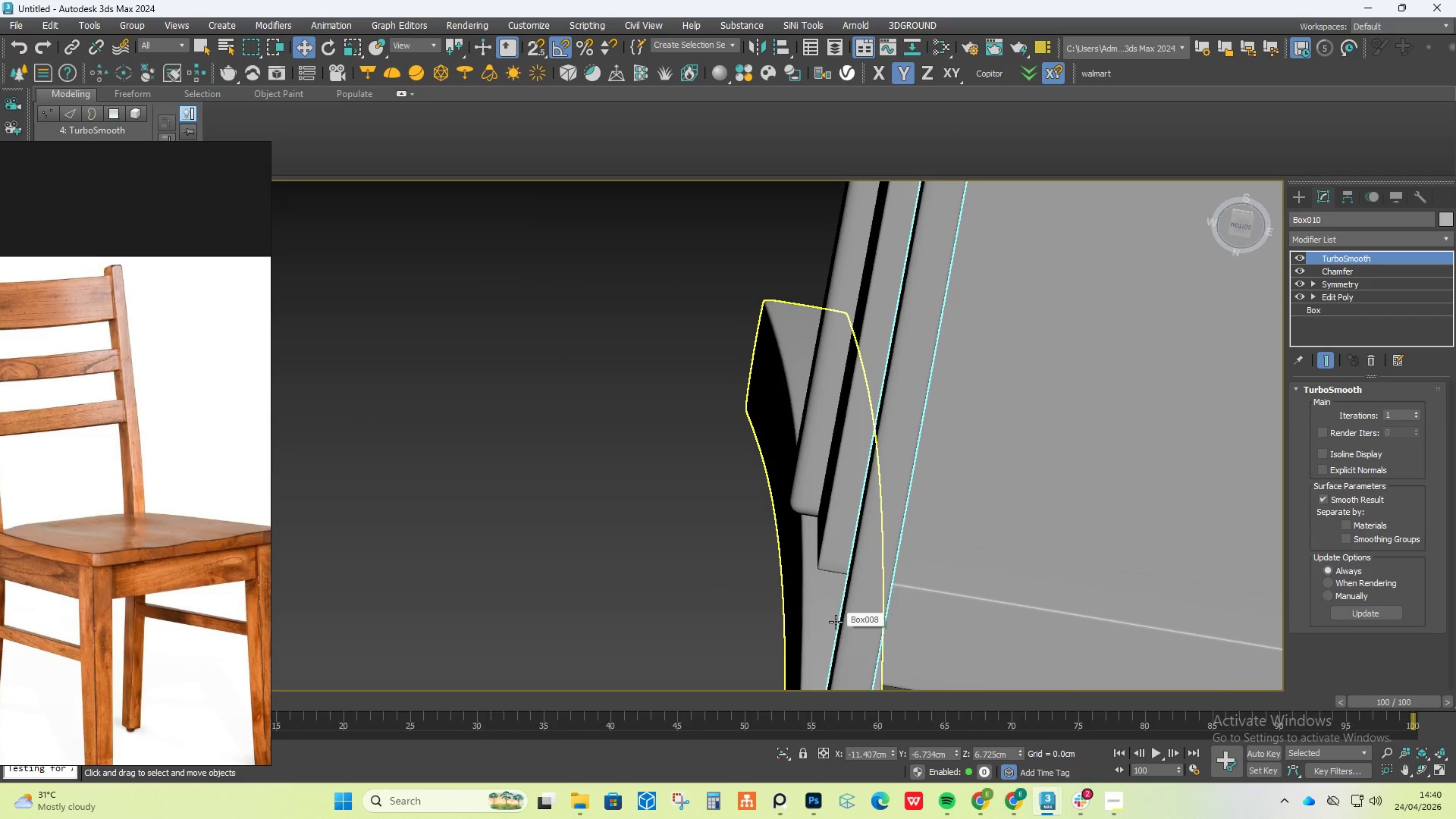 
scroll: coordinate [789, 546], scroll_direction: down, amount: 2.0
 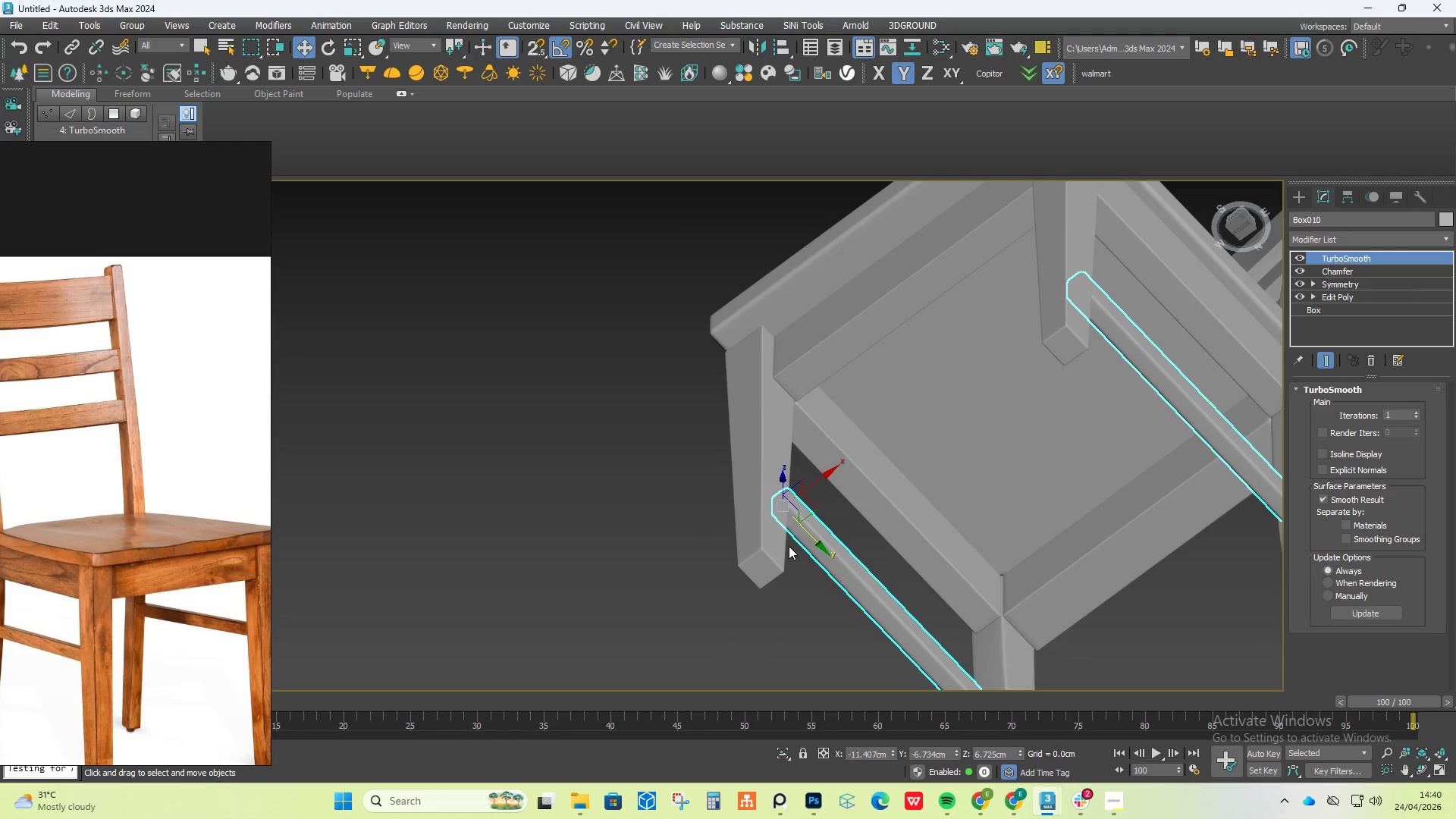 
hold_key(key=AltLeft, duration=0.44)
 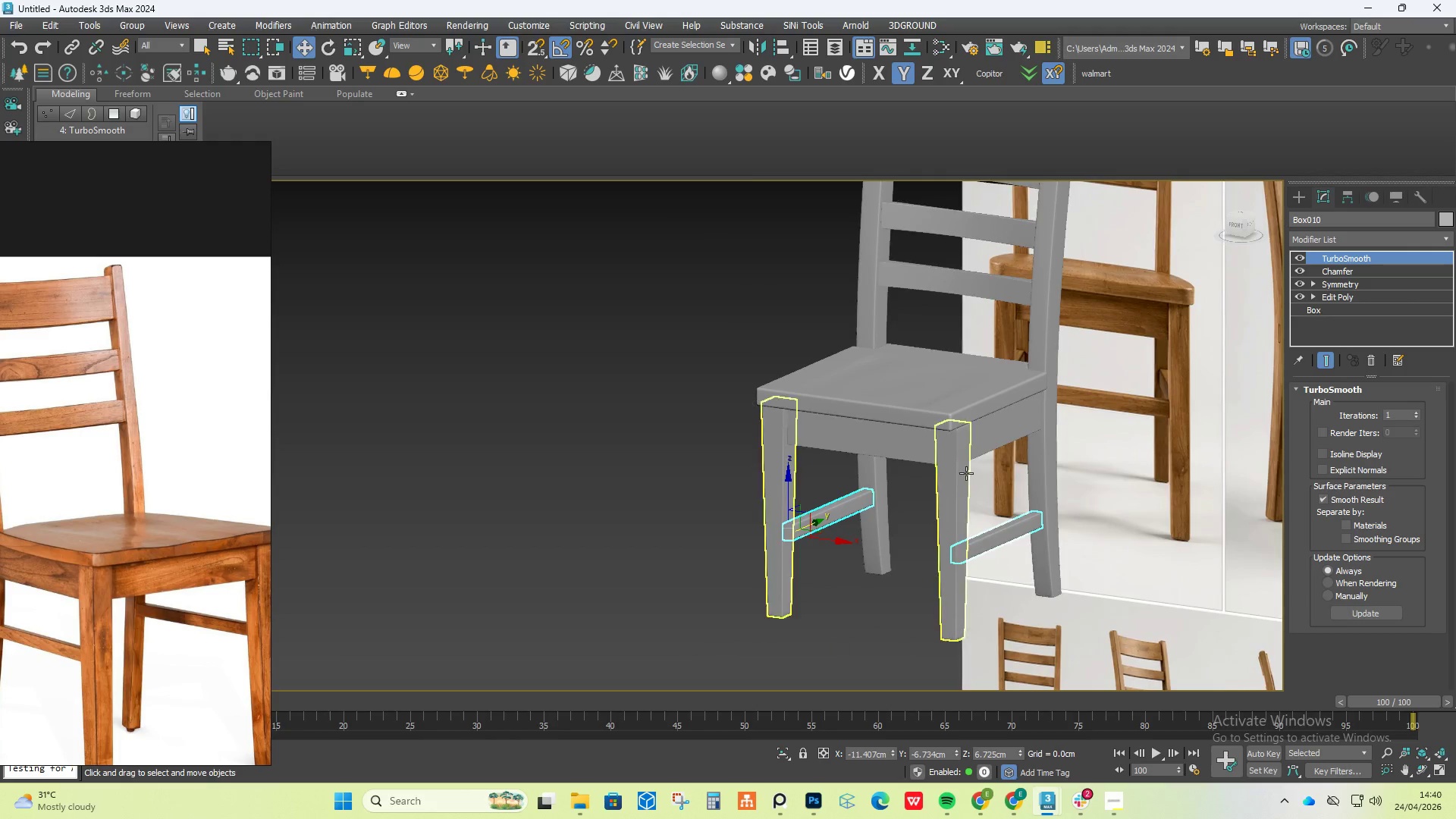 
scroll: coordinate [778, 401], scroll_direction: up, amount: 4.0
 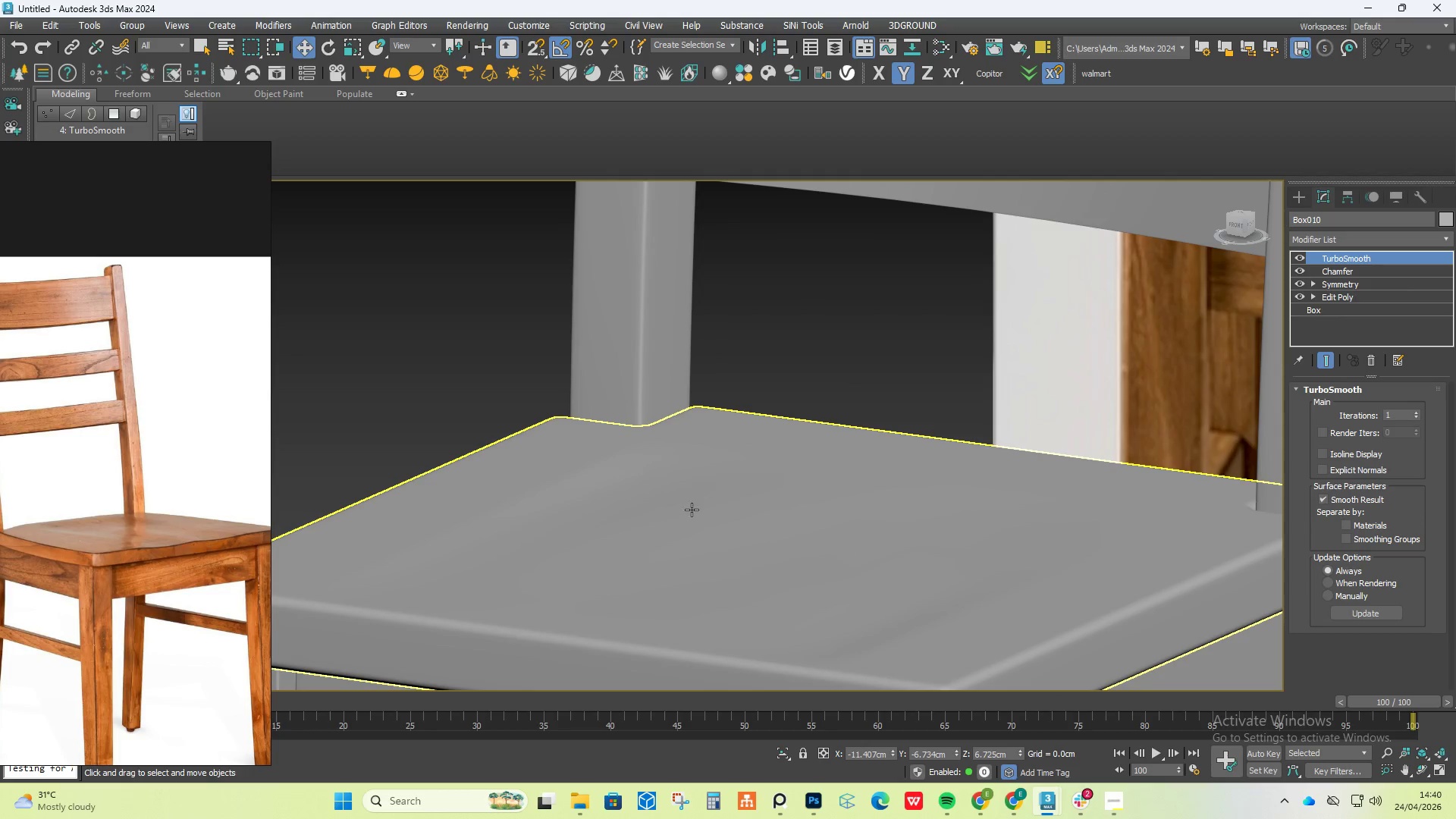 
left_click([689, 513])
 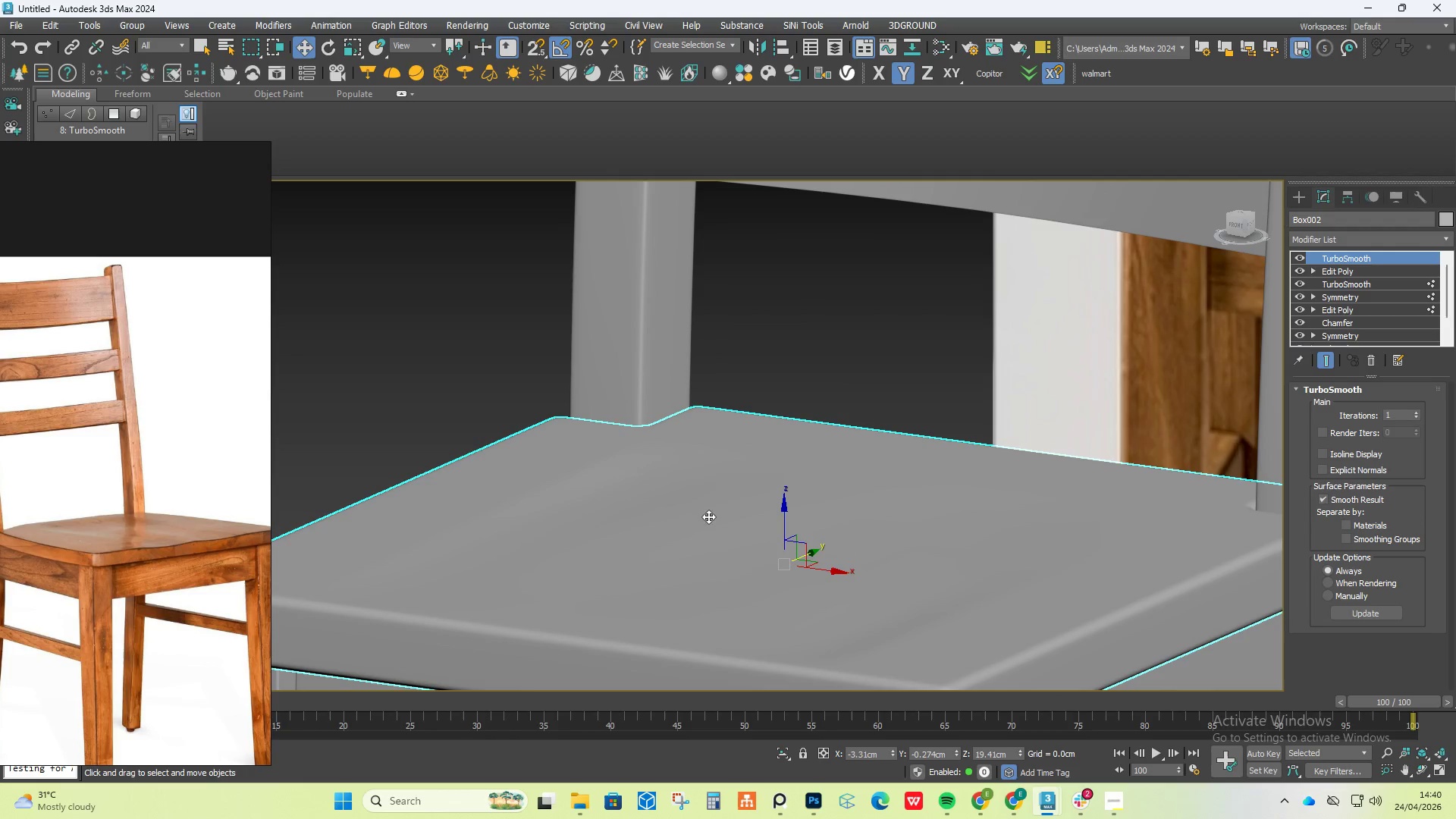 
hold_key(key=AltLeft, duration=0.55)
 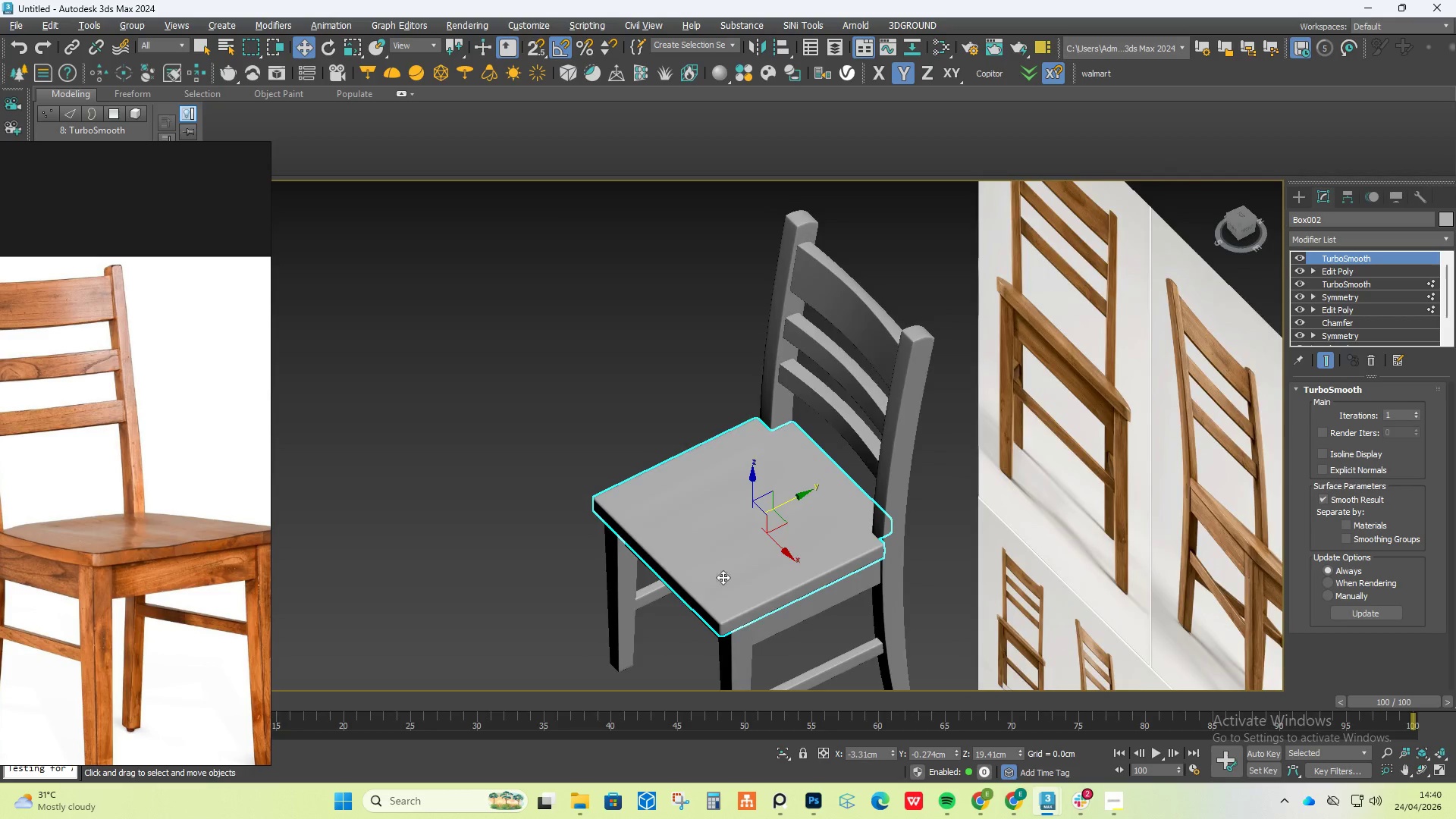 
scroll: coordinate [740, 504], scroll_direction: down, amount: 4.0
 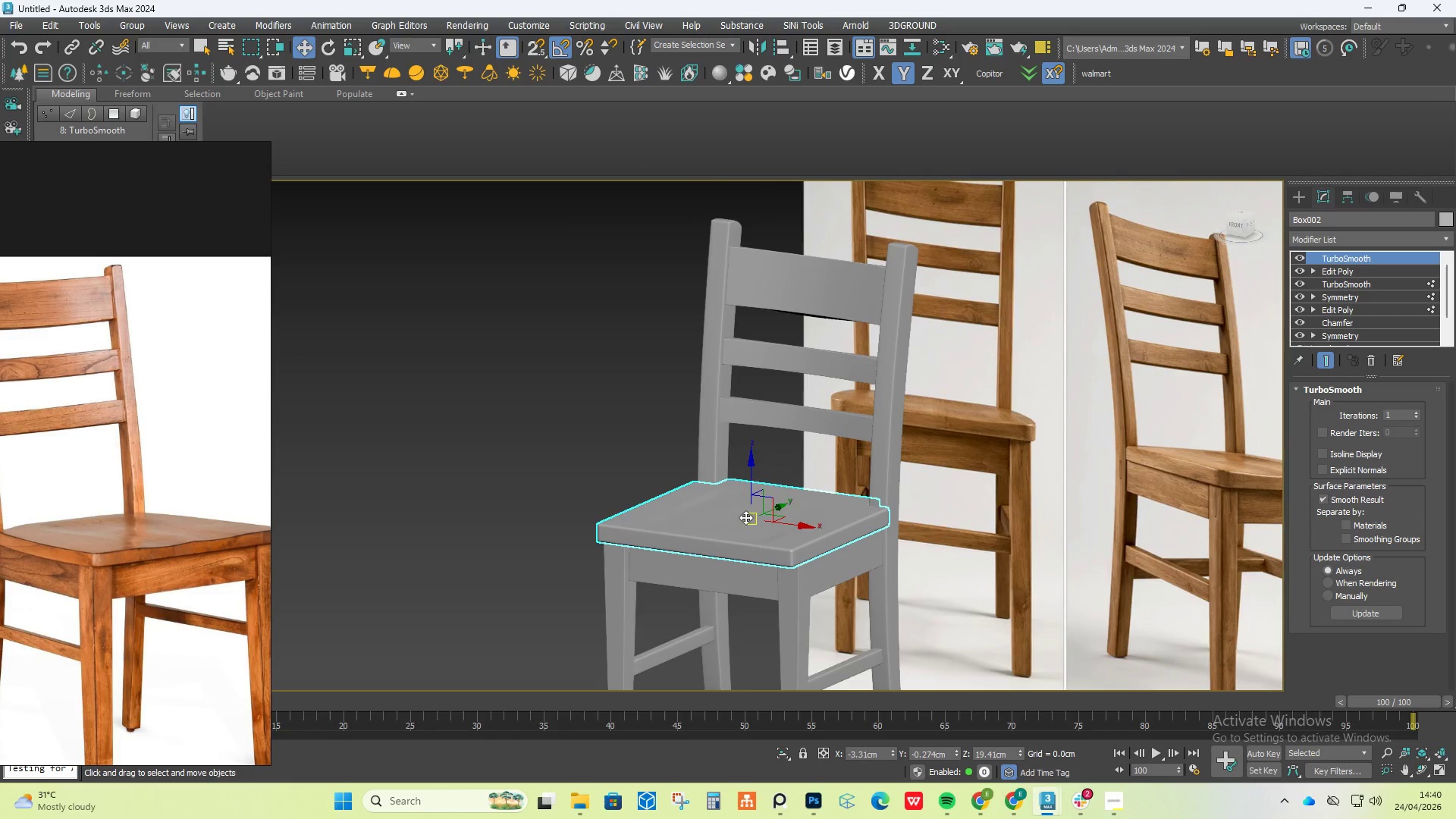 
hold_key(key=AltLeft, duration=1.09)
 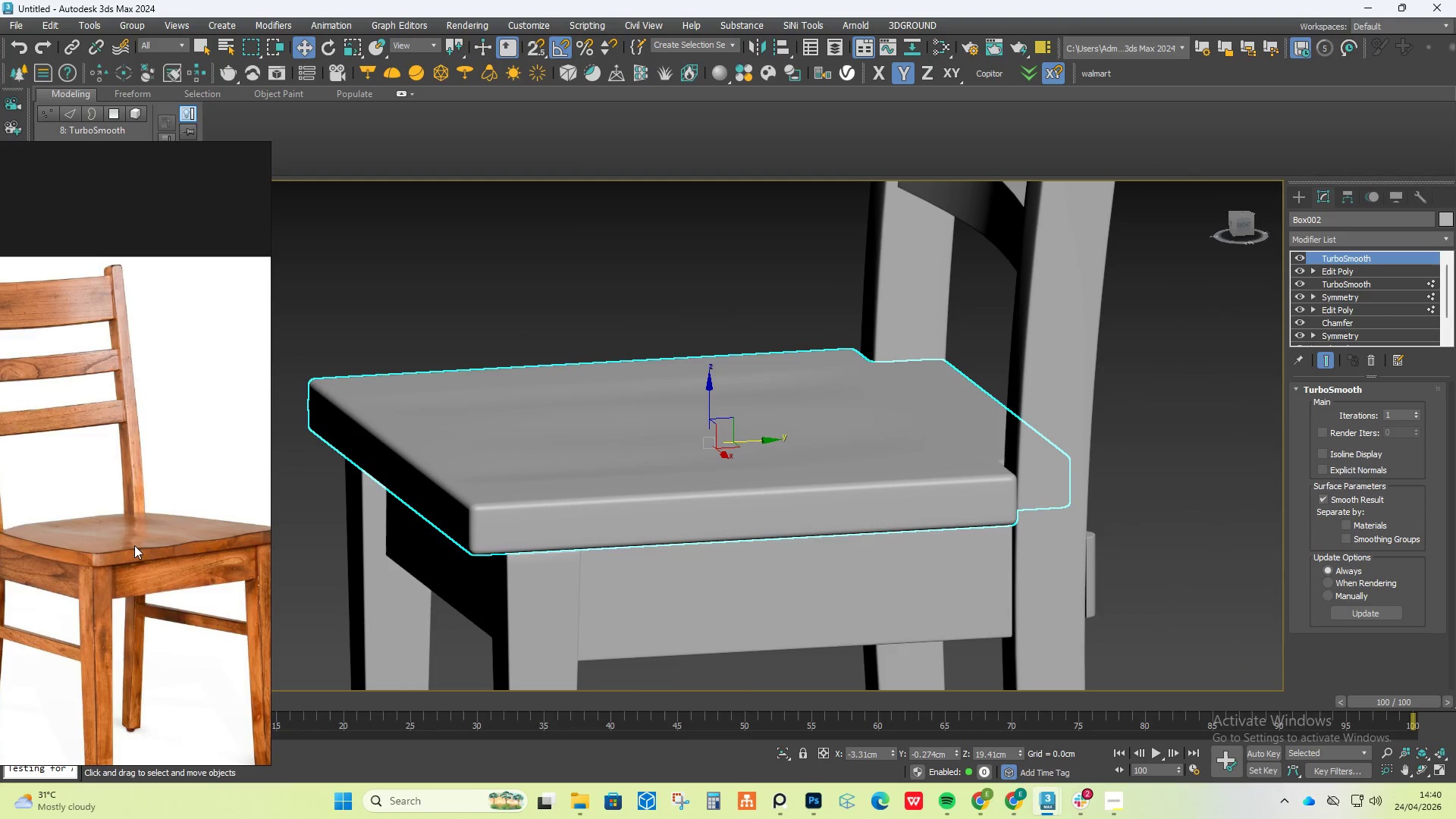 
scroll: coordinate [84, 546], scroll_direction: up, amount: 8.0
 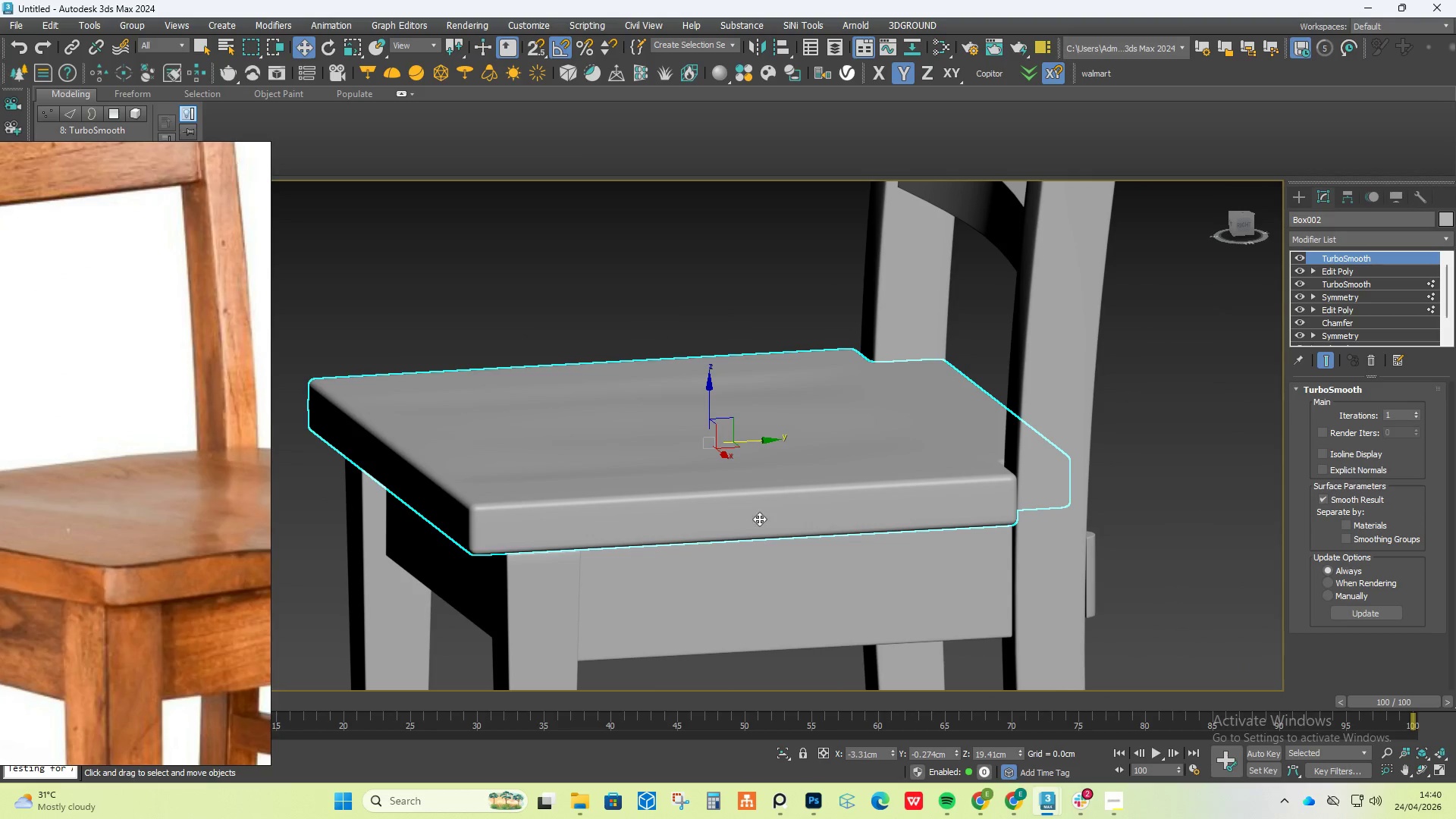 
scroll: coordinate [739, 504], scroll_direction: down, amount: 4.0
 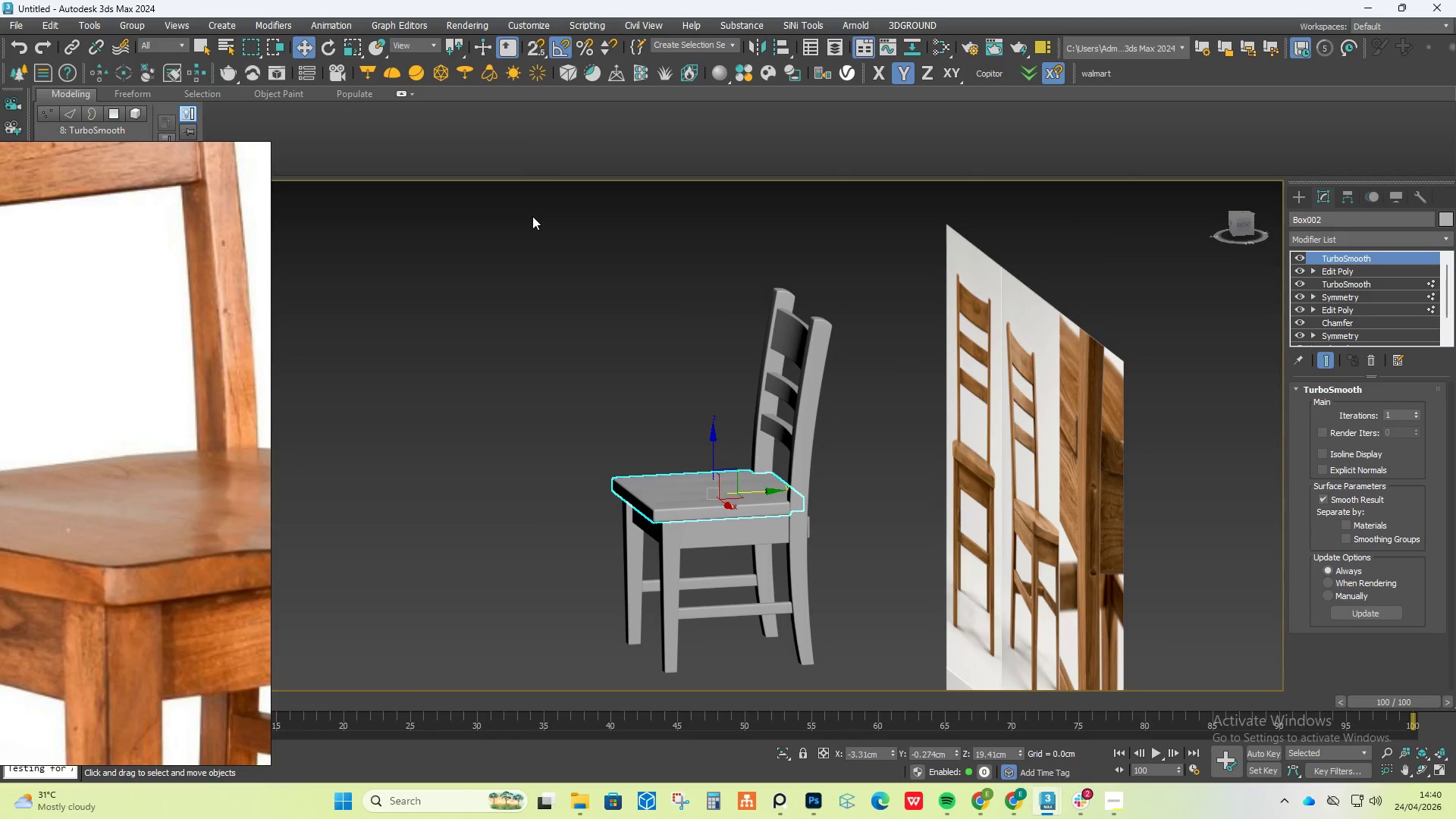 
left_click_drag(start_coordinate=[535, 218], to_coordinate=[856, 712])
 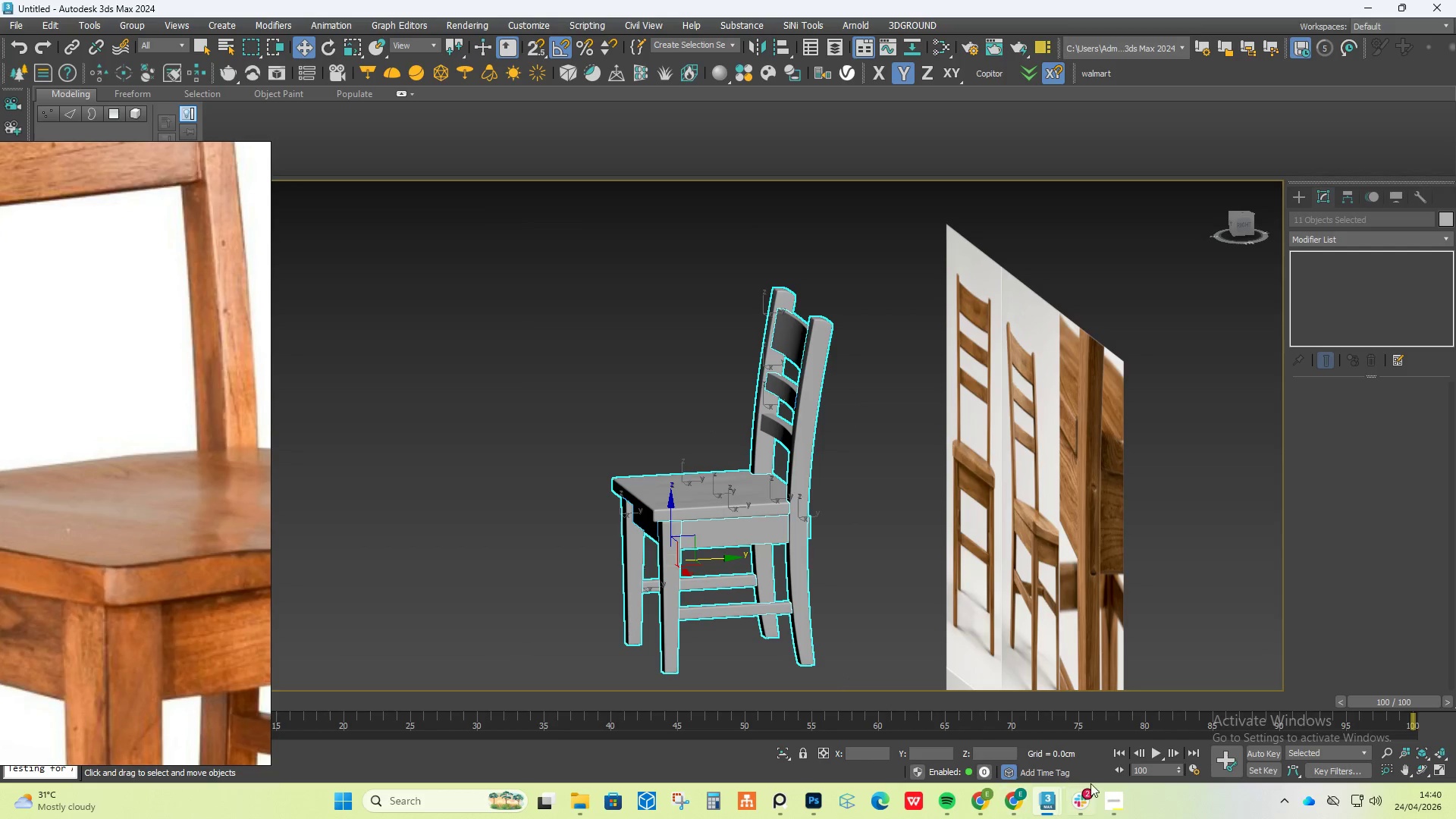 
left_click([1127, 794])
 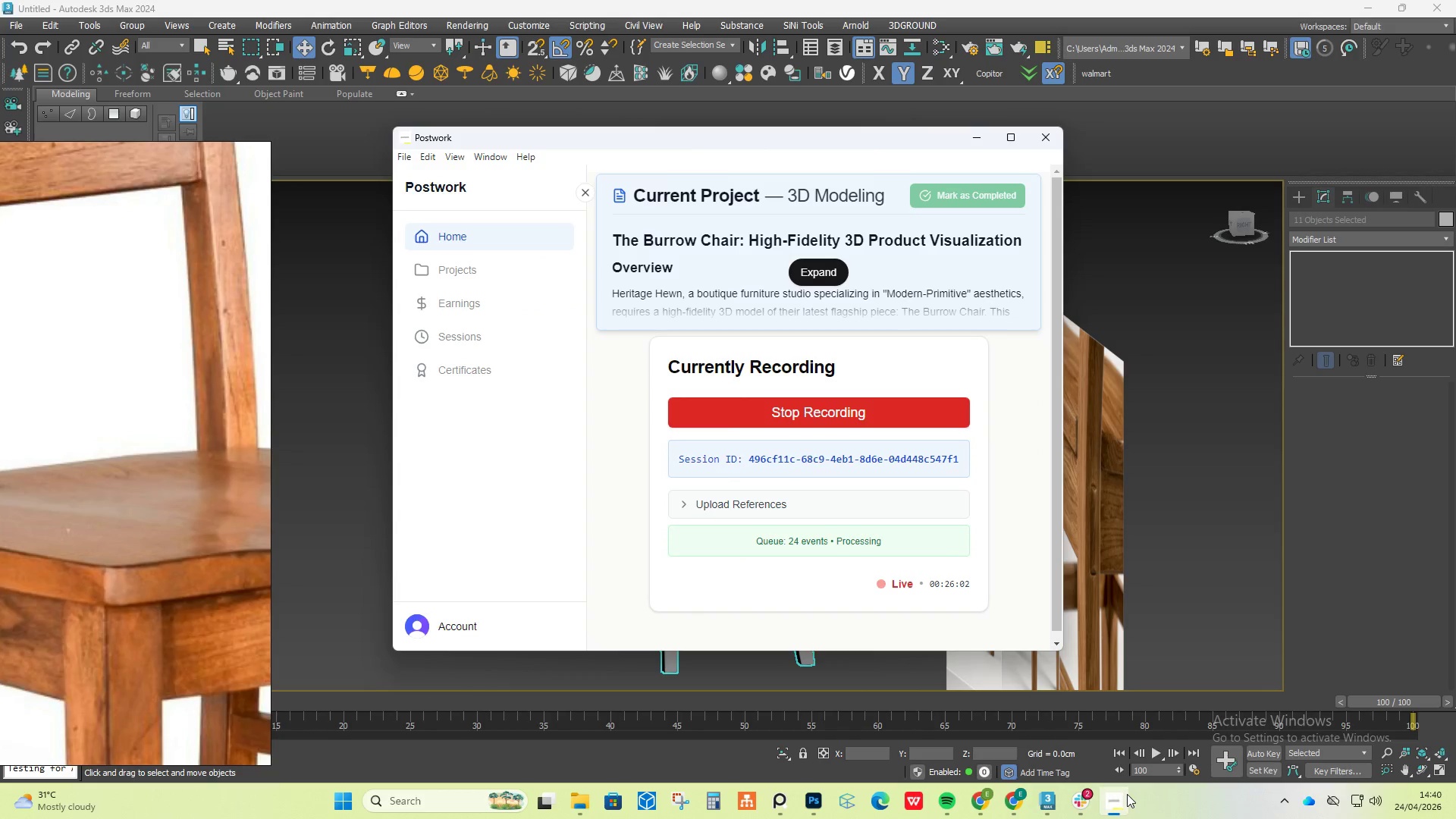 
double_click([1127, 794])